 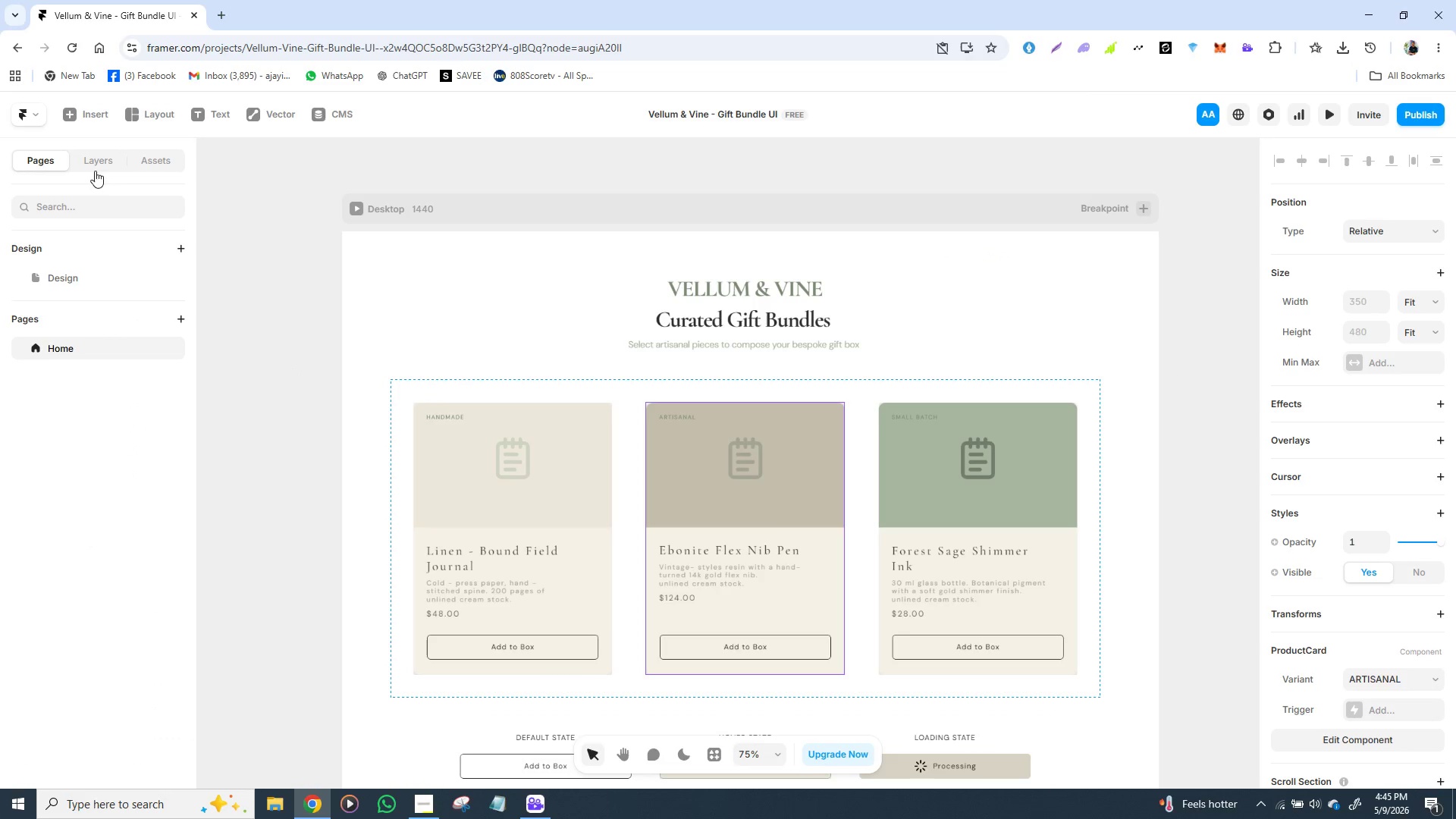 
left_click([101, 165])
 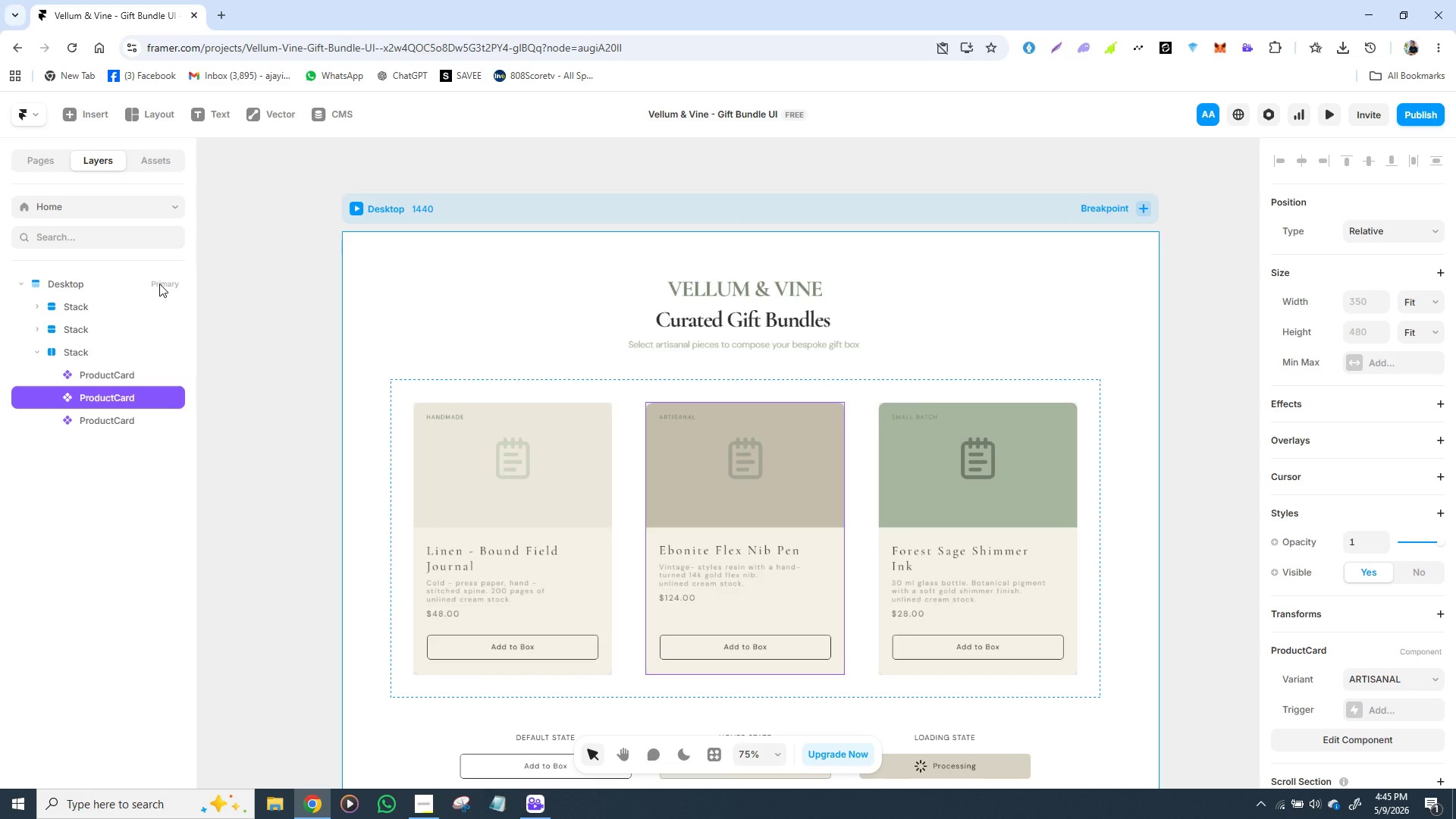 
left_click([168, 282])
 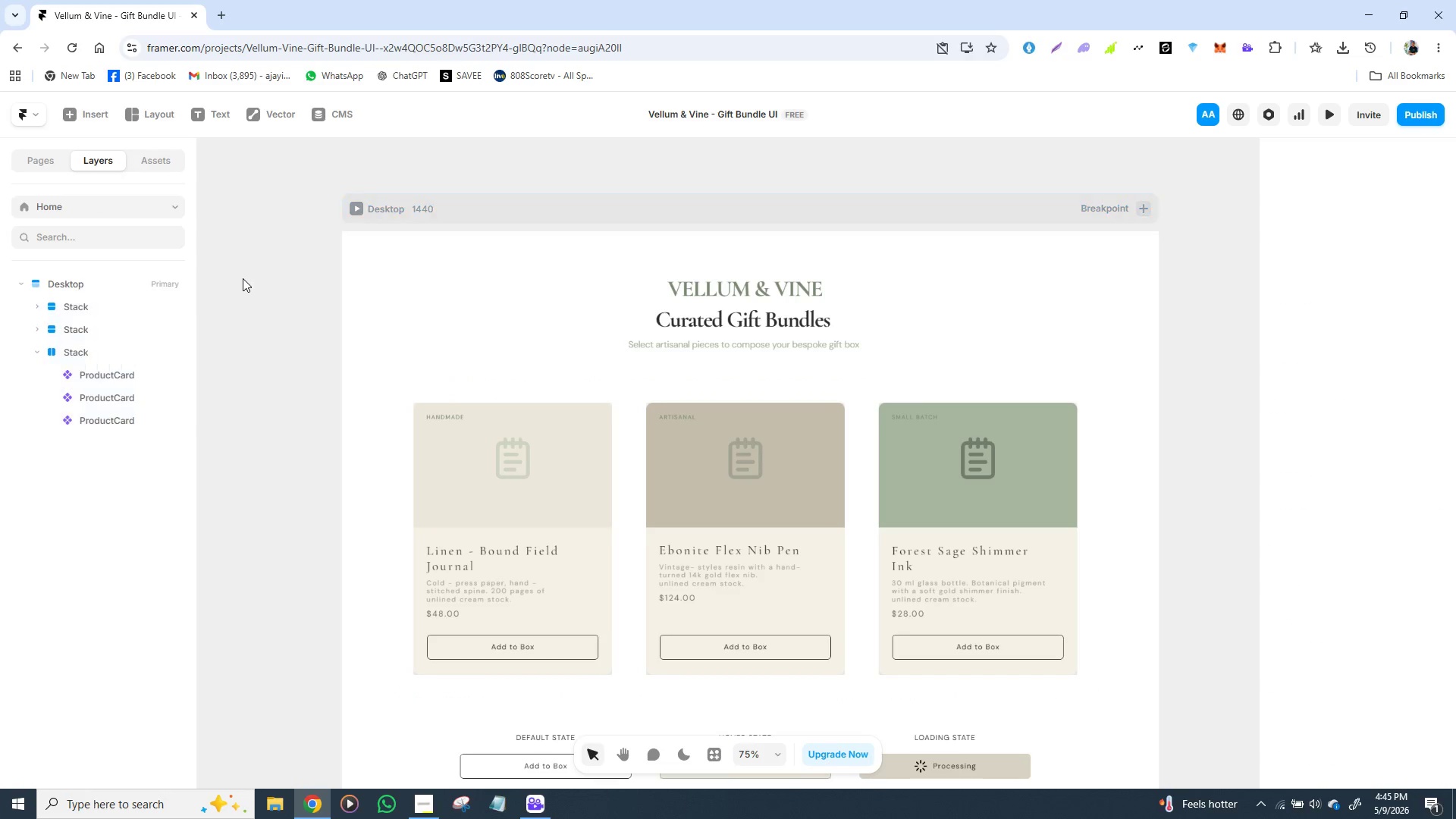 
left_click([243, 278])
 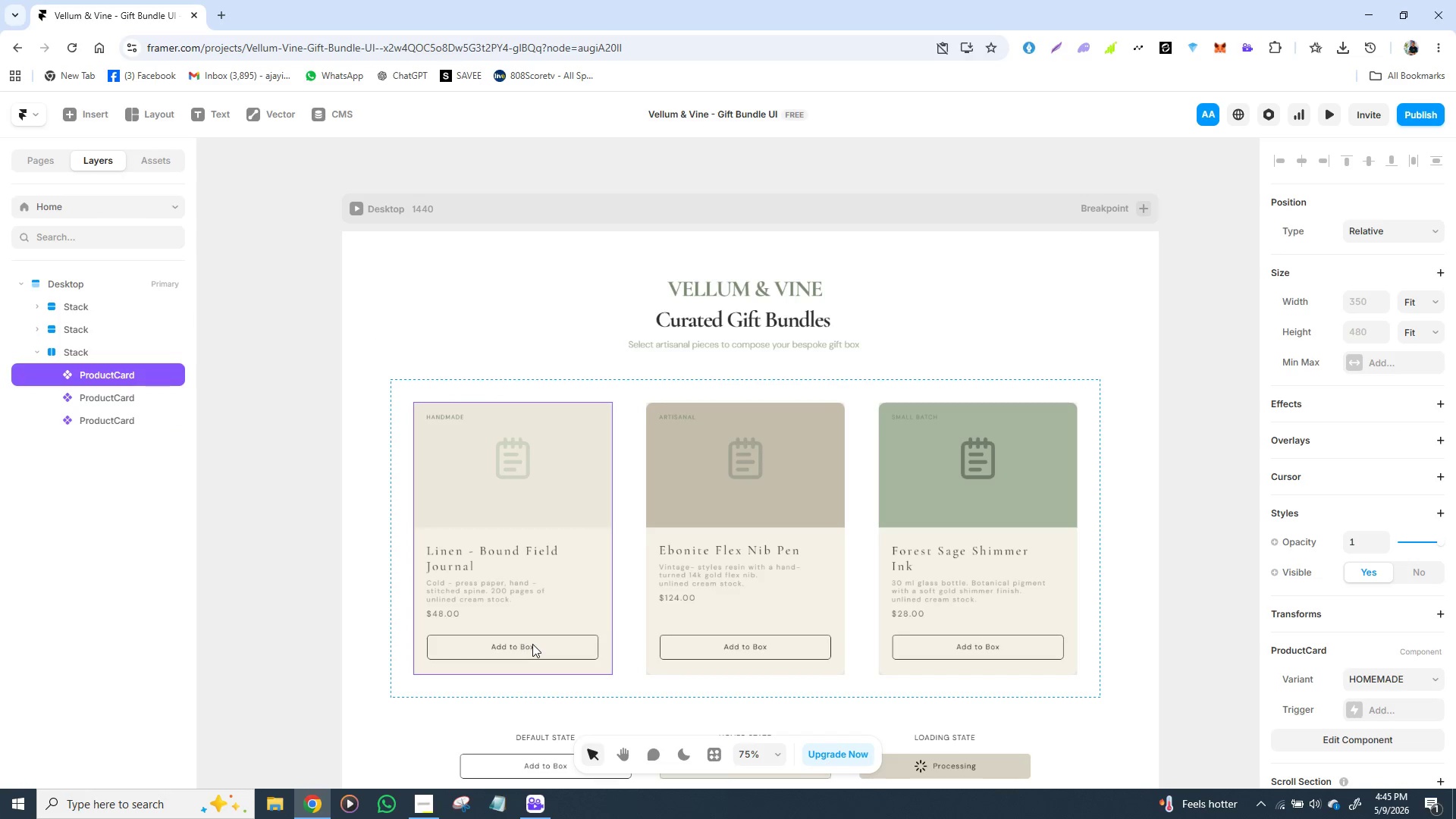 
double_click([532, 644])
 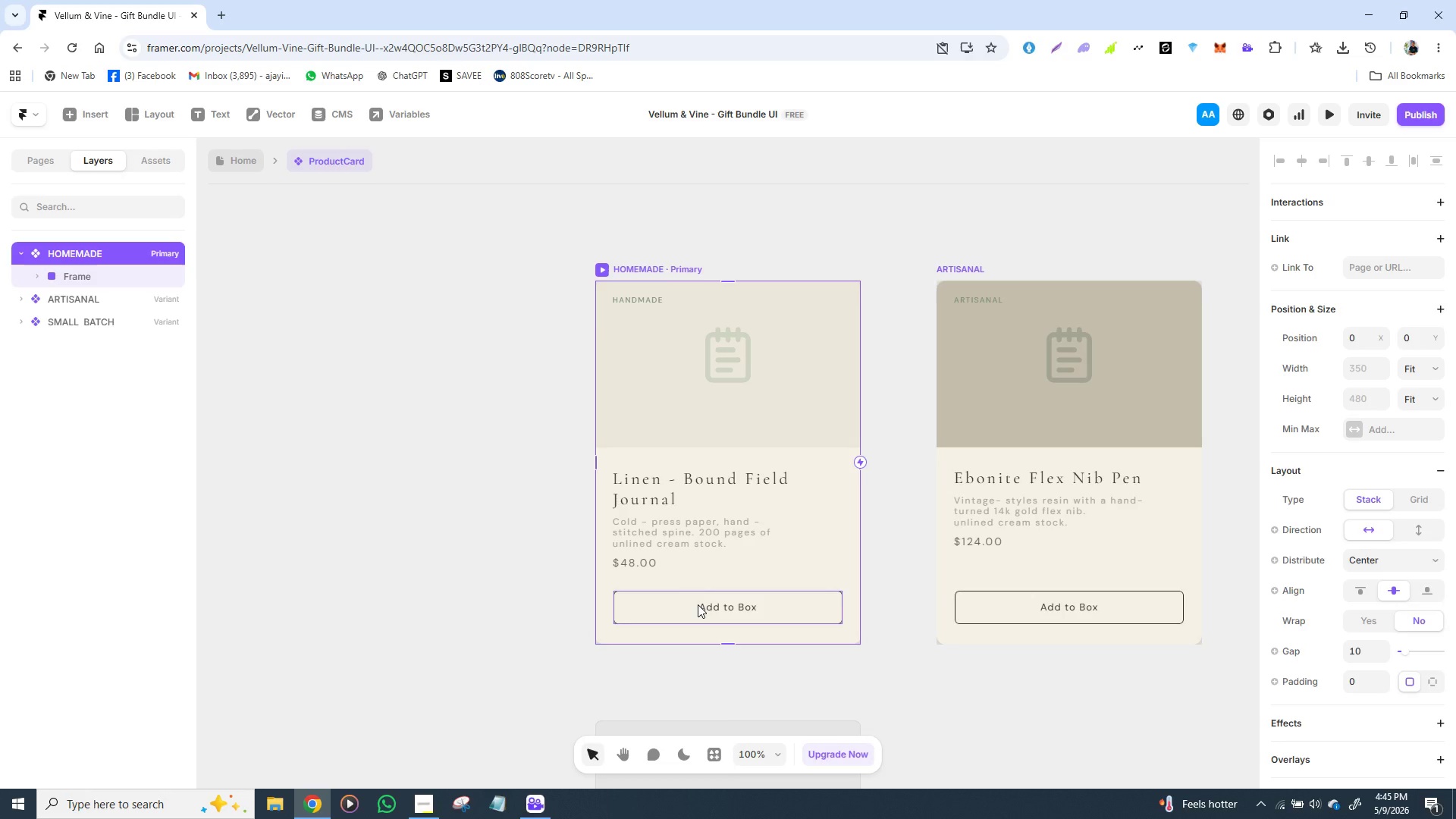 
double_click([698, 604])
 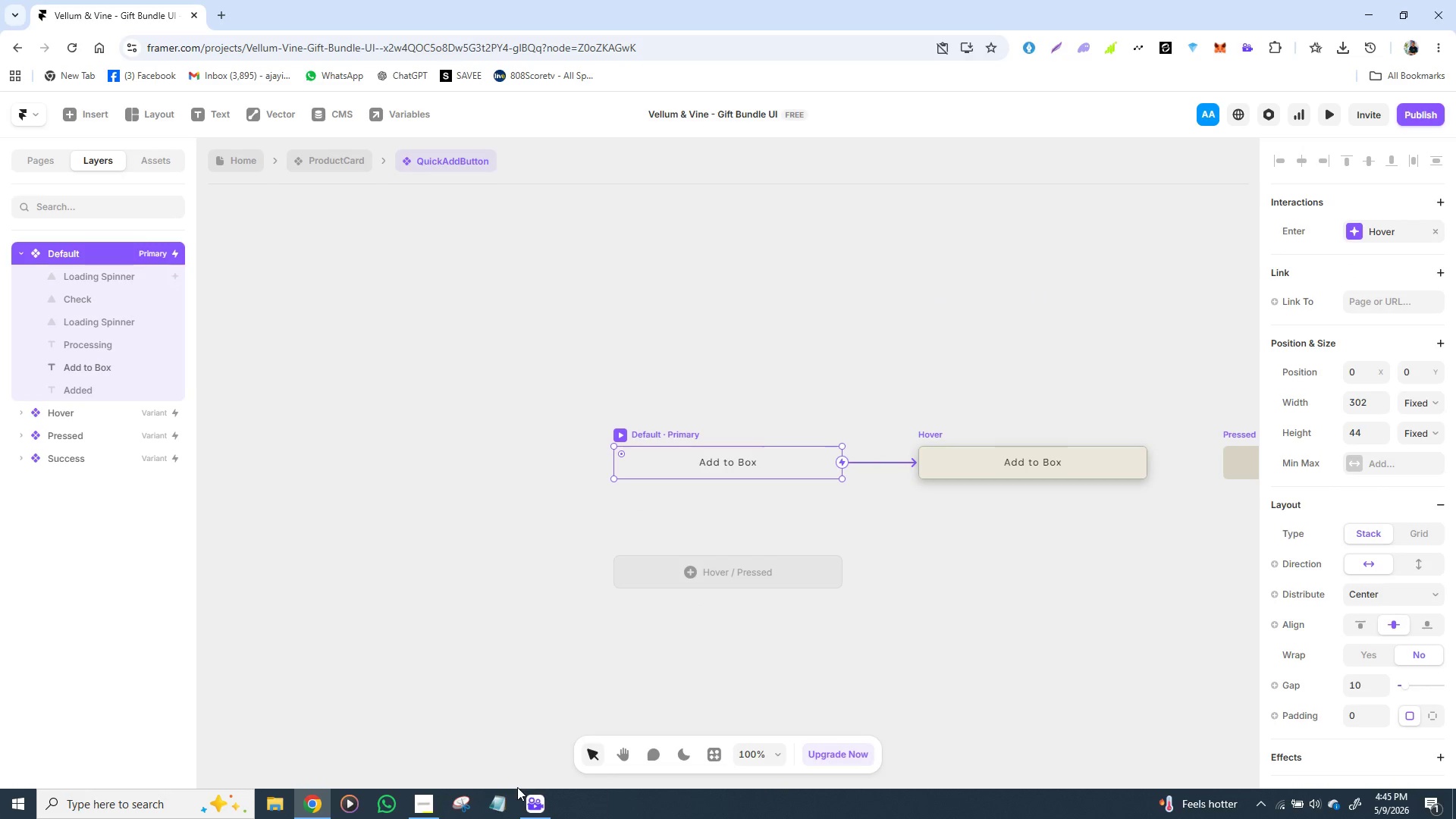 
left_click([531, 796])
 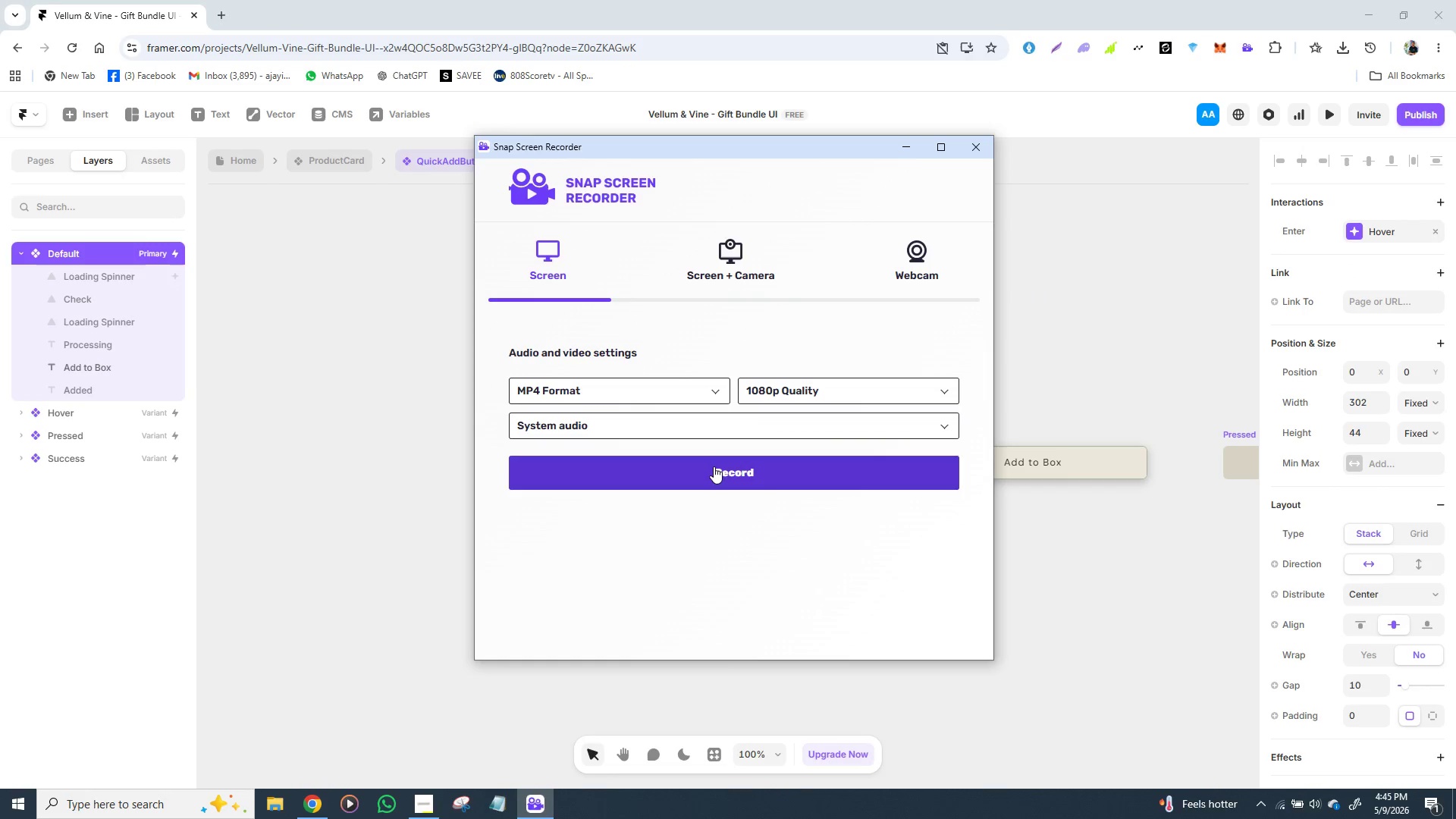 
left_click([714, 466])
 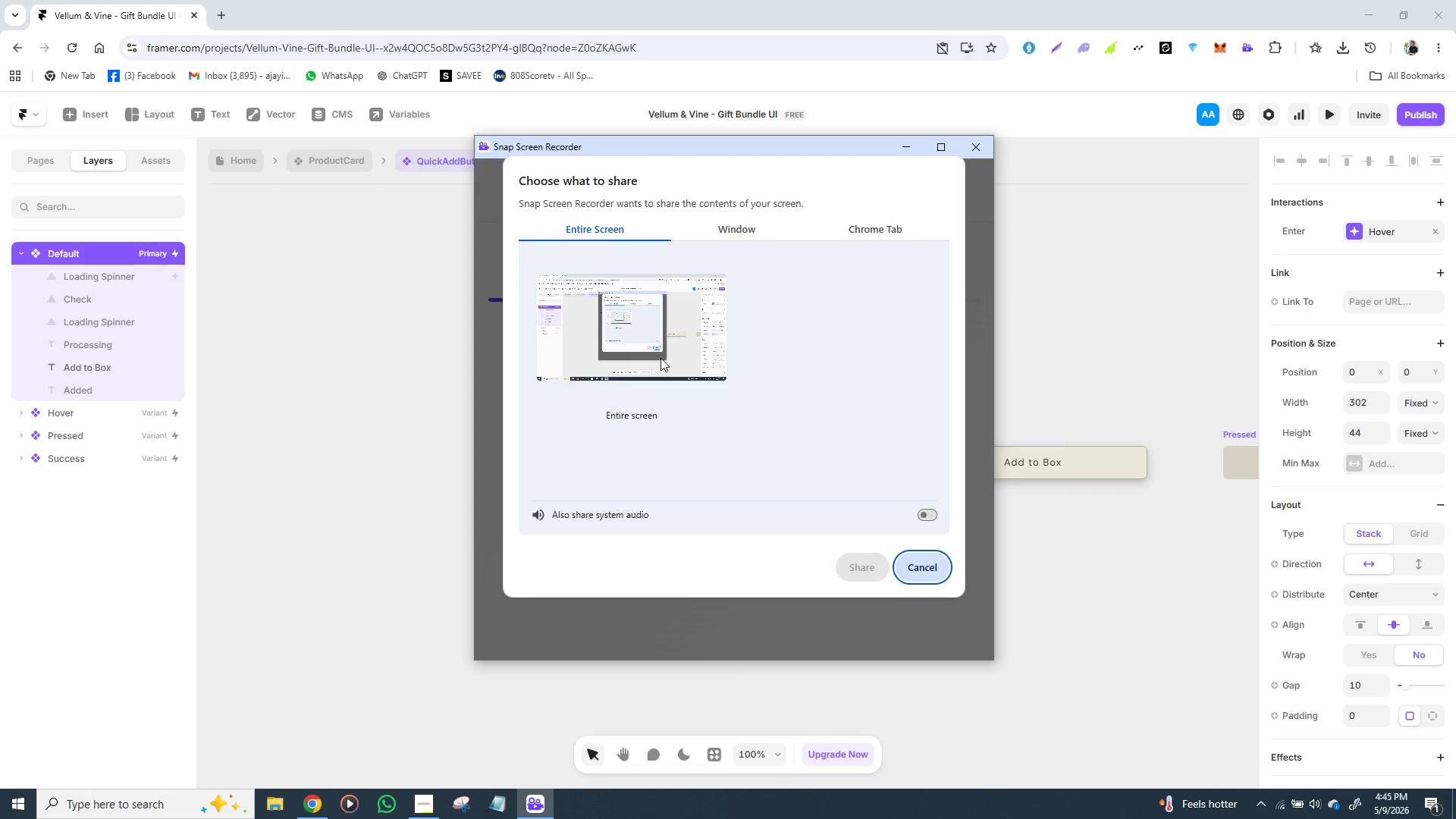 
left_click([661, 356])
 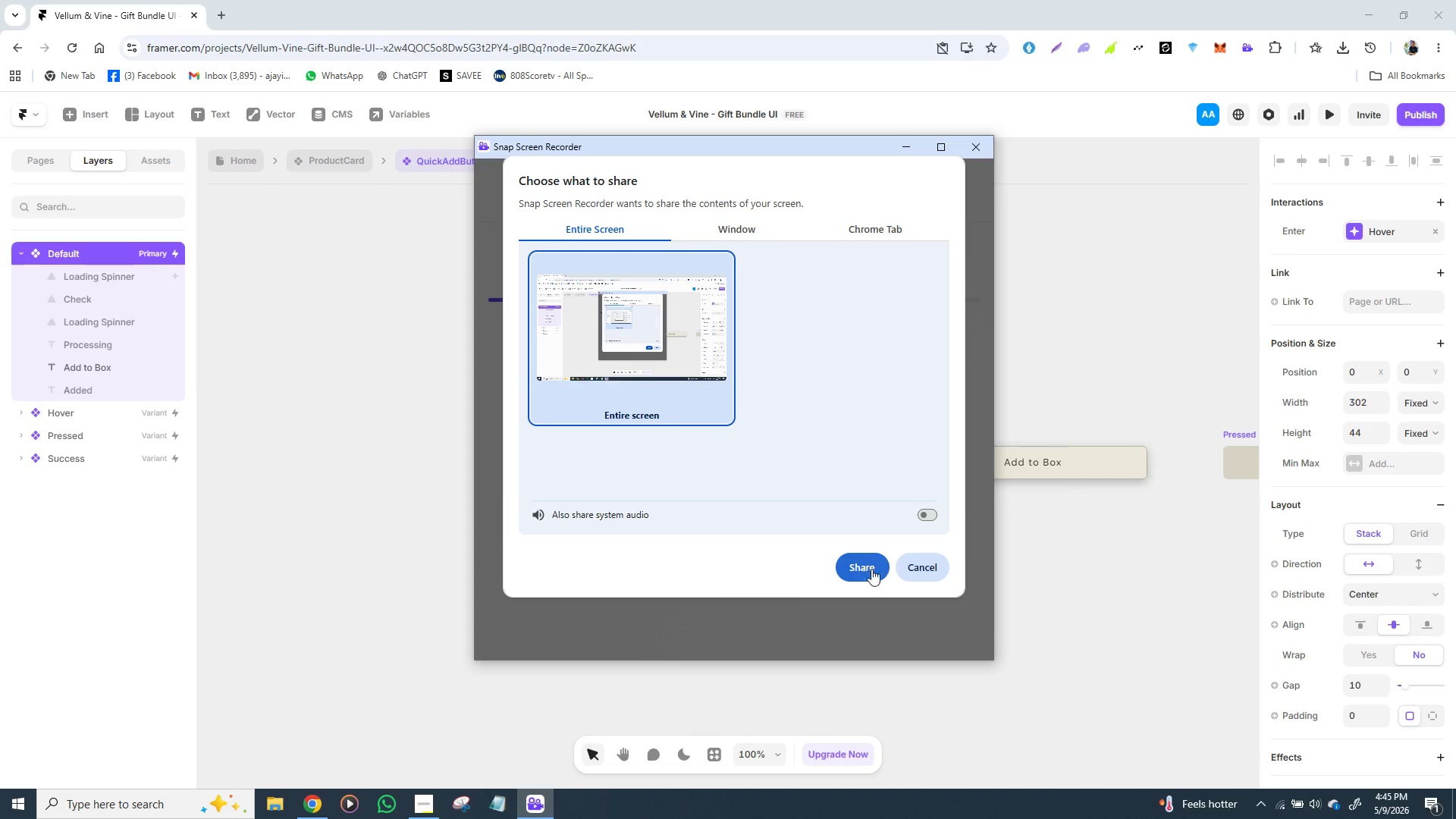 
left_click([871, 569])
 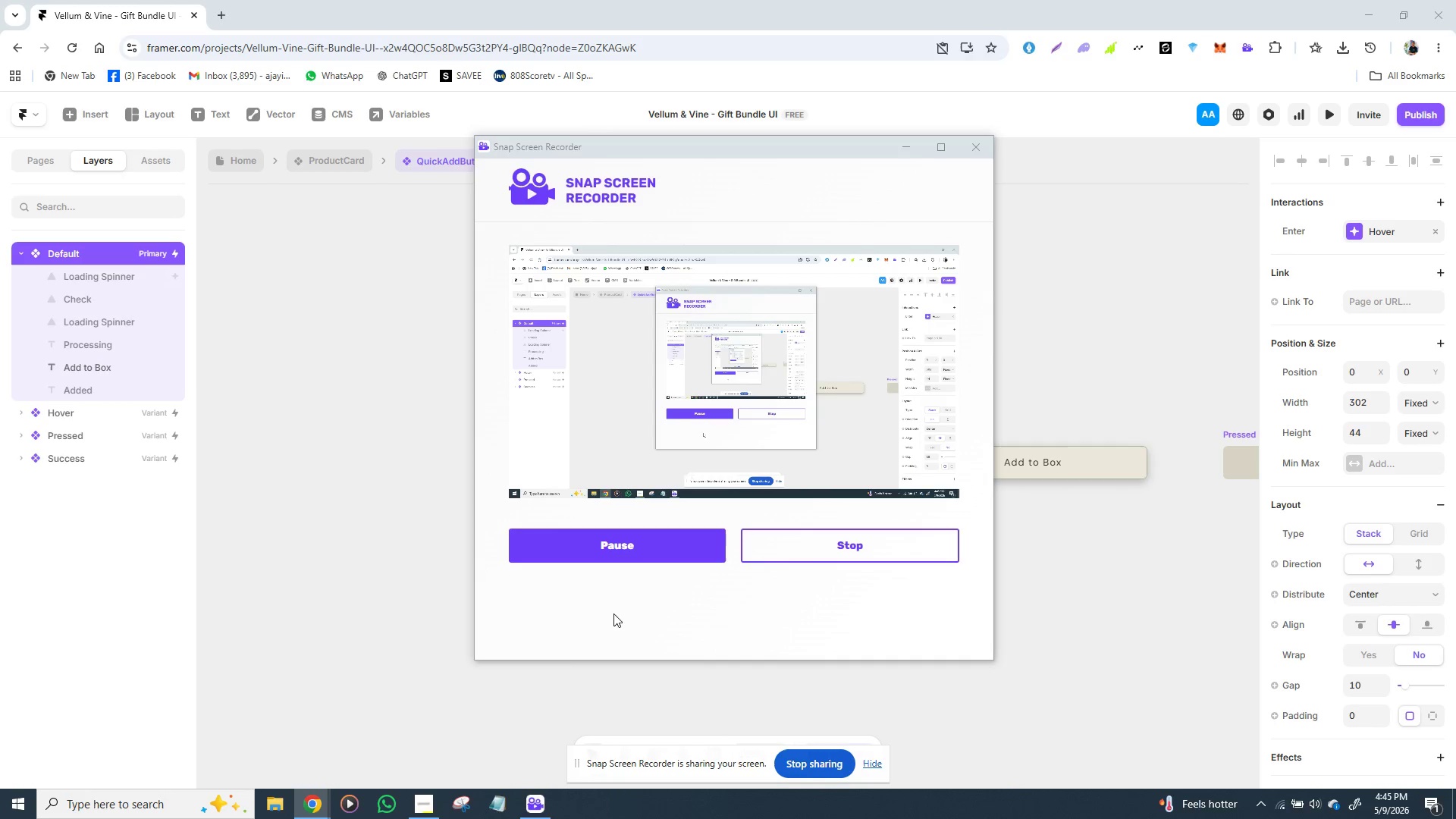 
wait(5.3)
 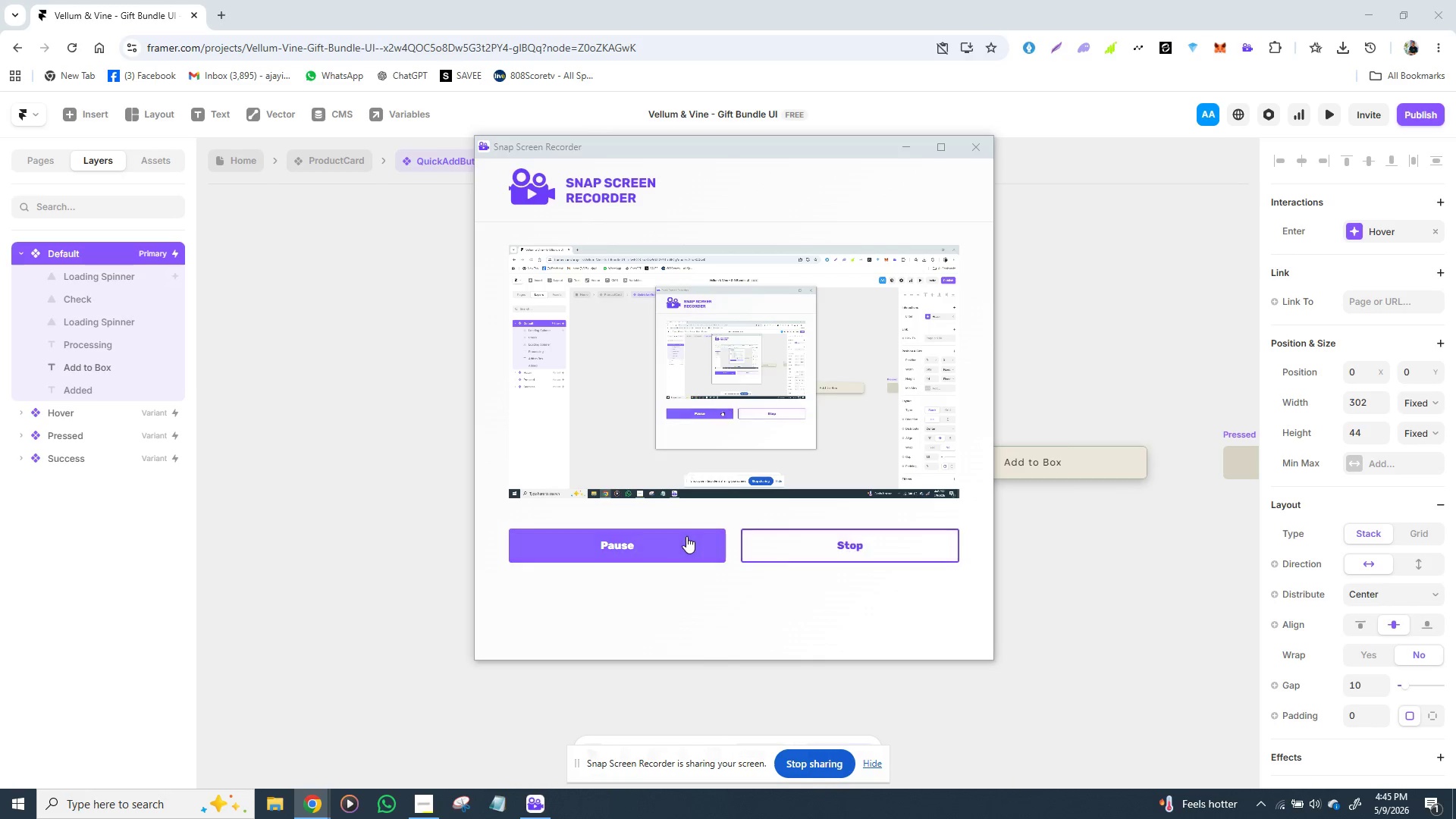 
left_click([479, 674])
 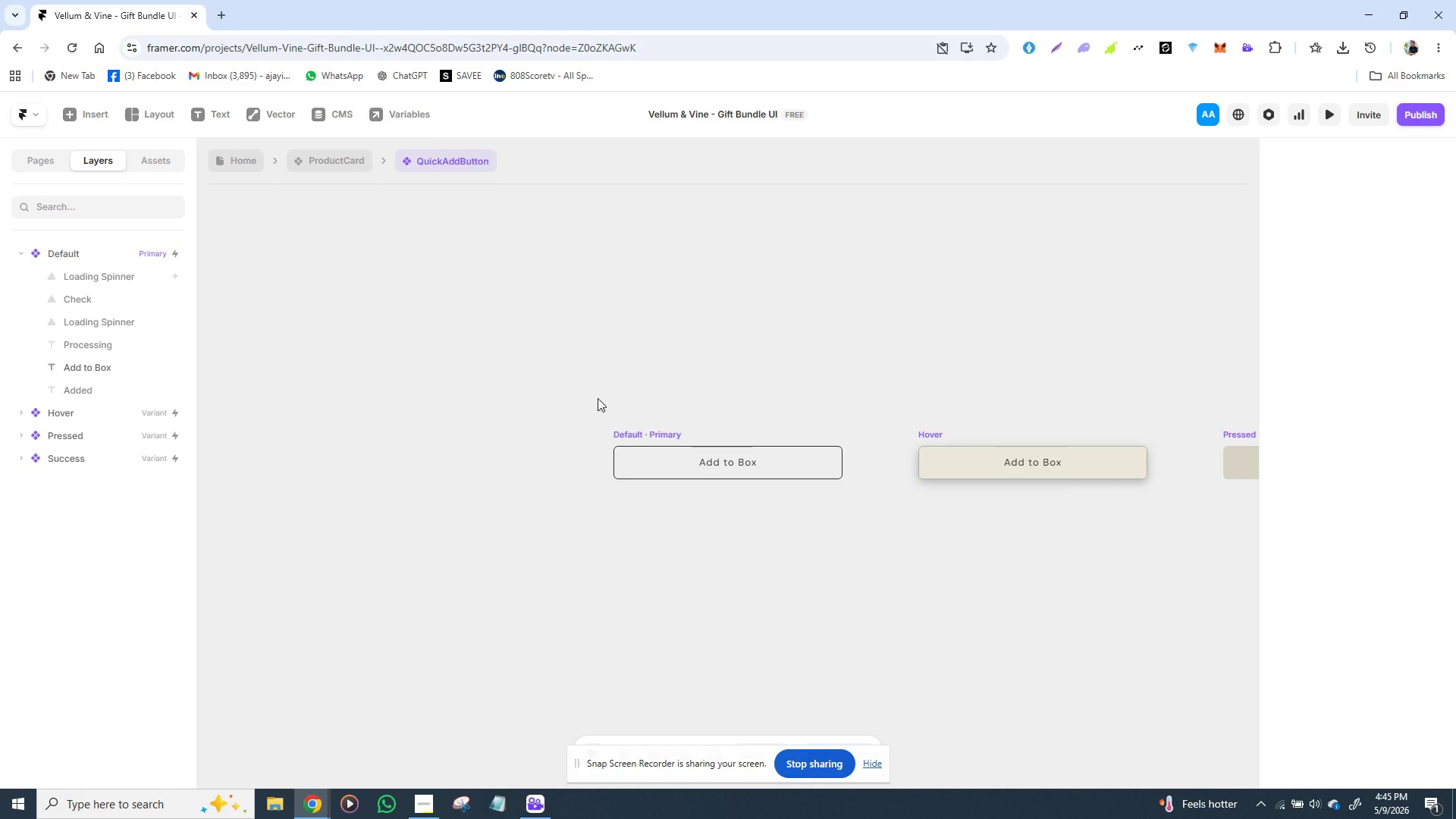 
wait(5.66)
 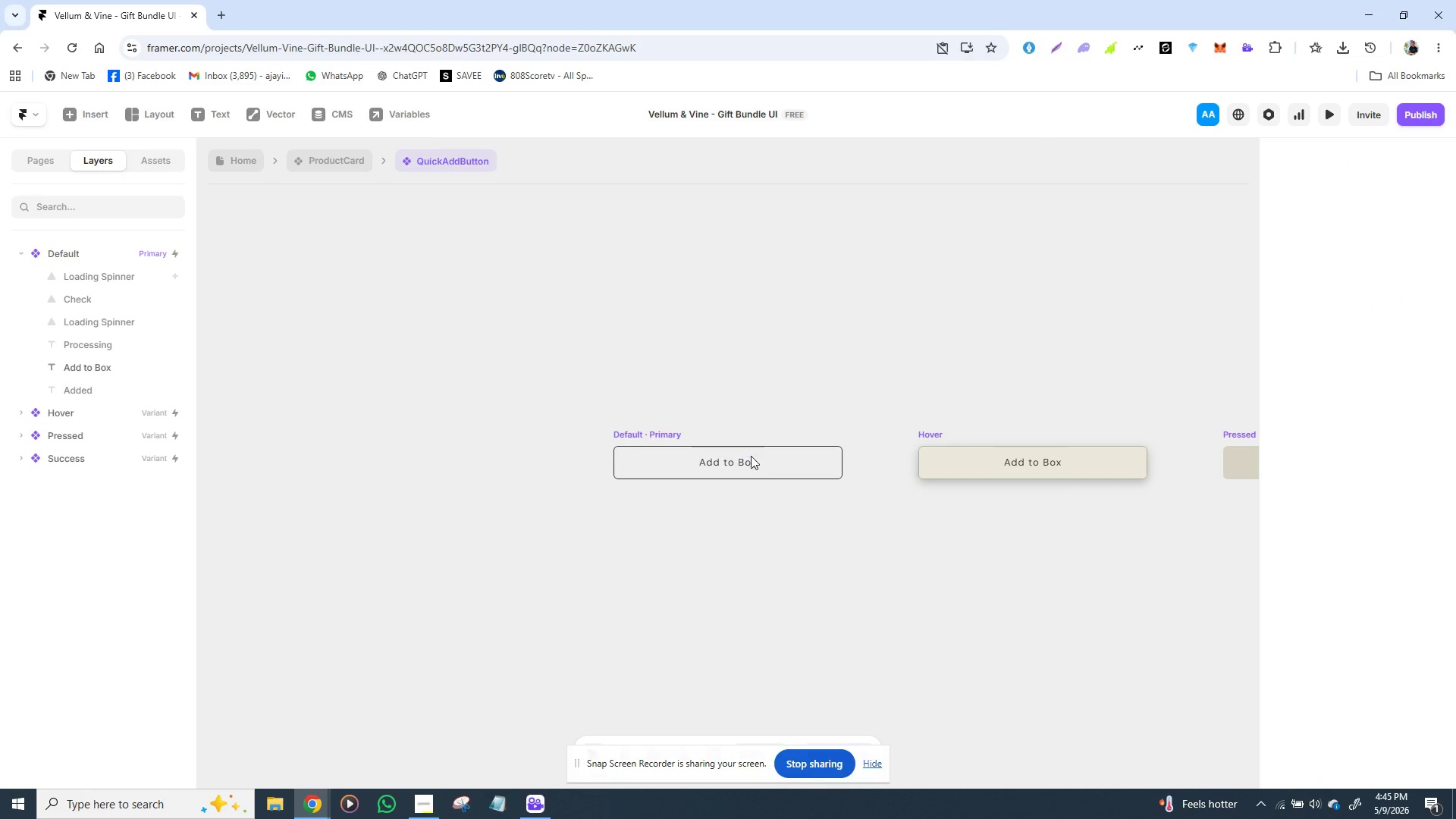 
left_click([631, 430])
 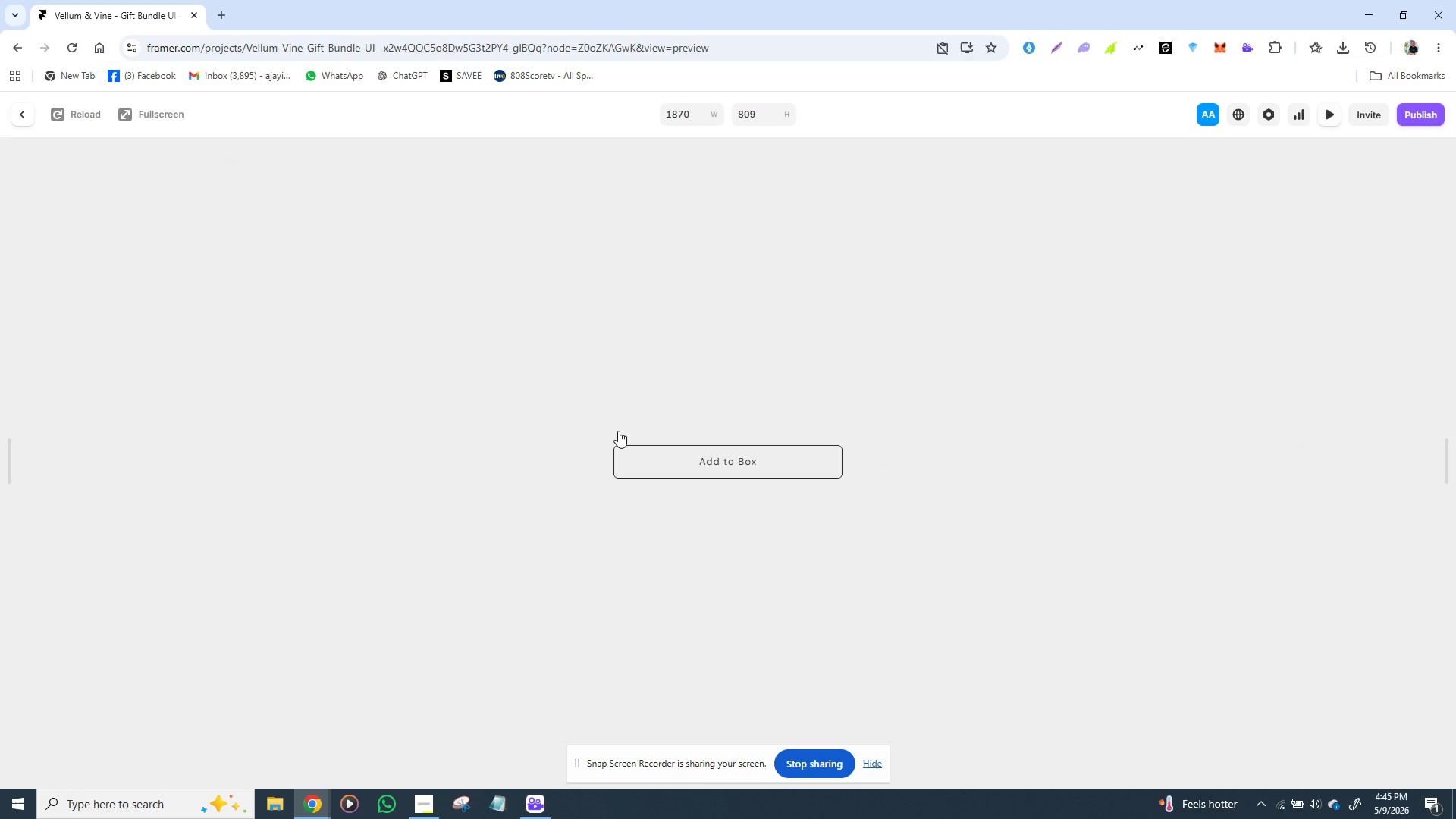 
left_click([618, 431])
 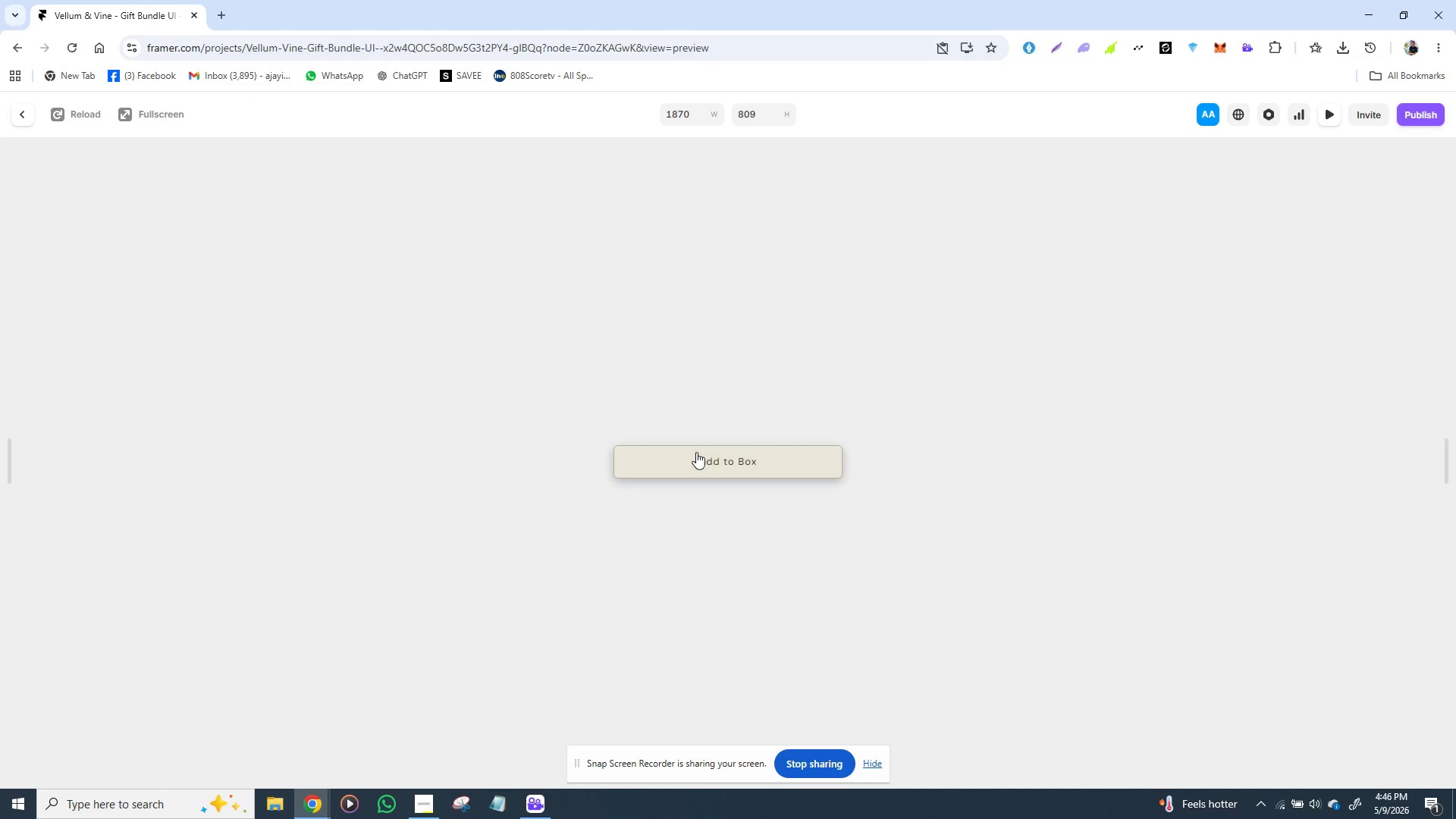 
left_click([714, 462])
 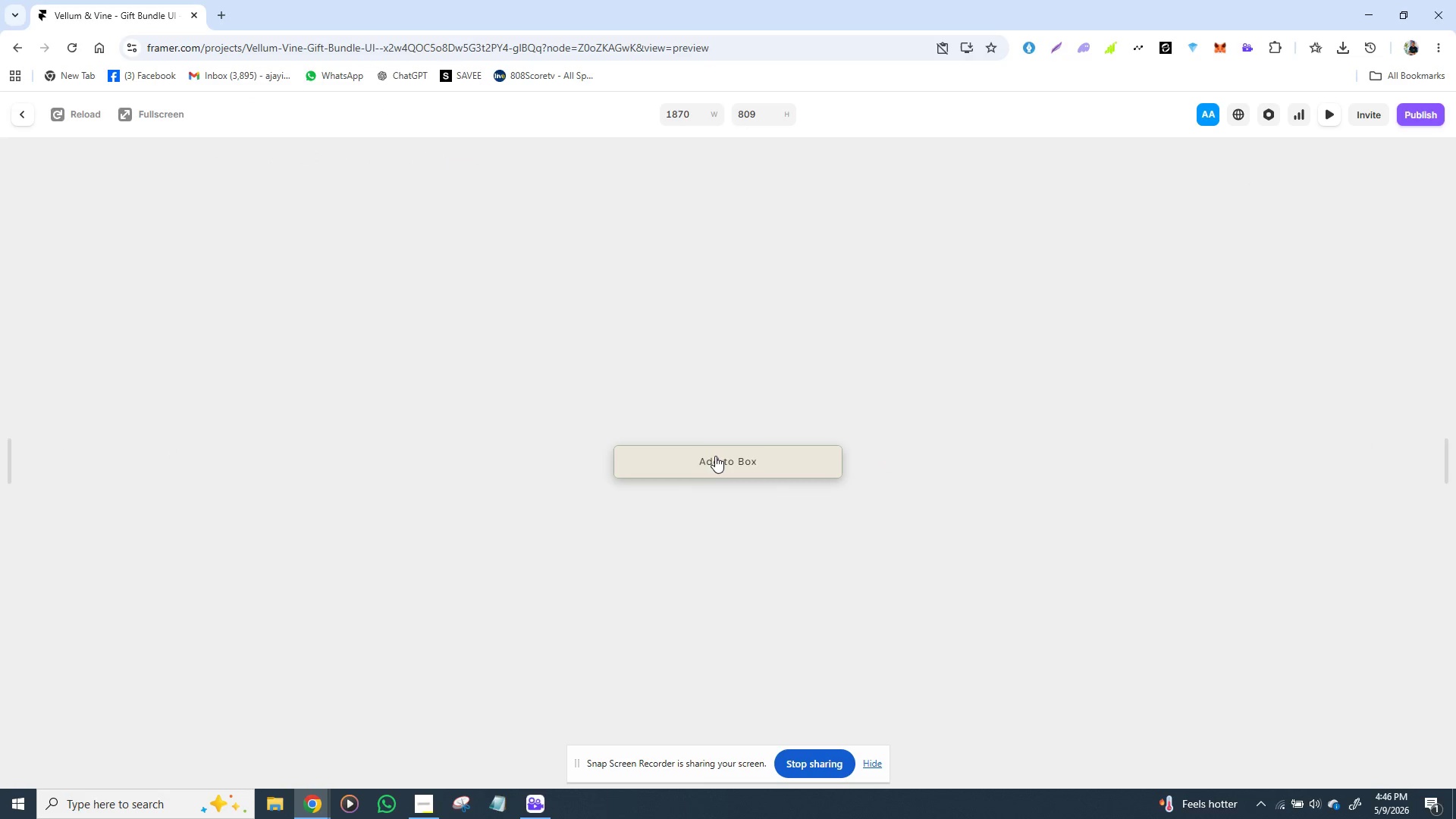 
left_click([715, 456])
 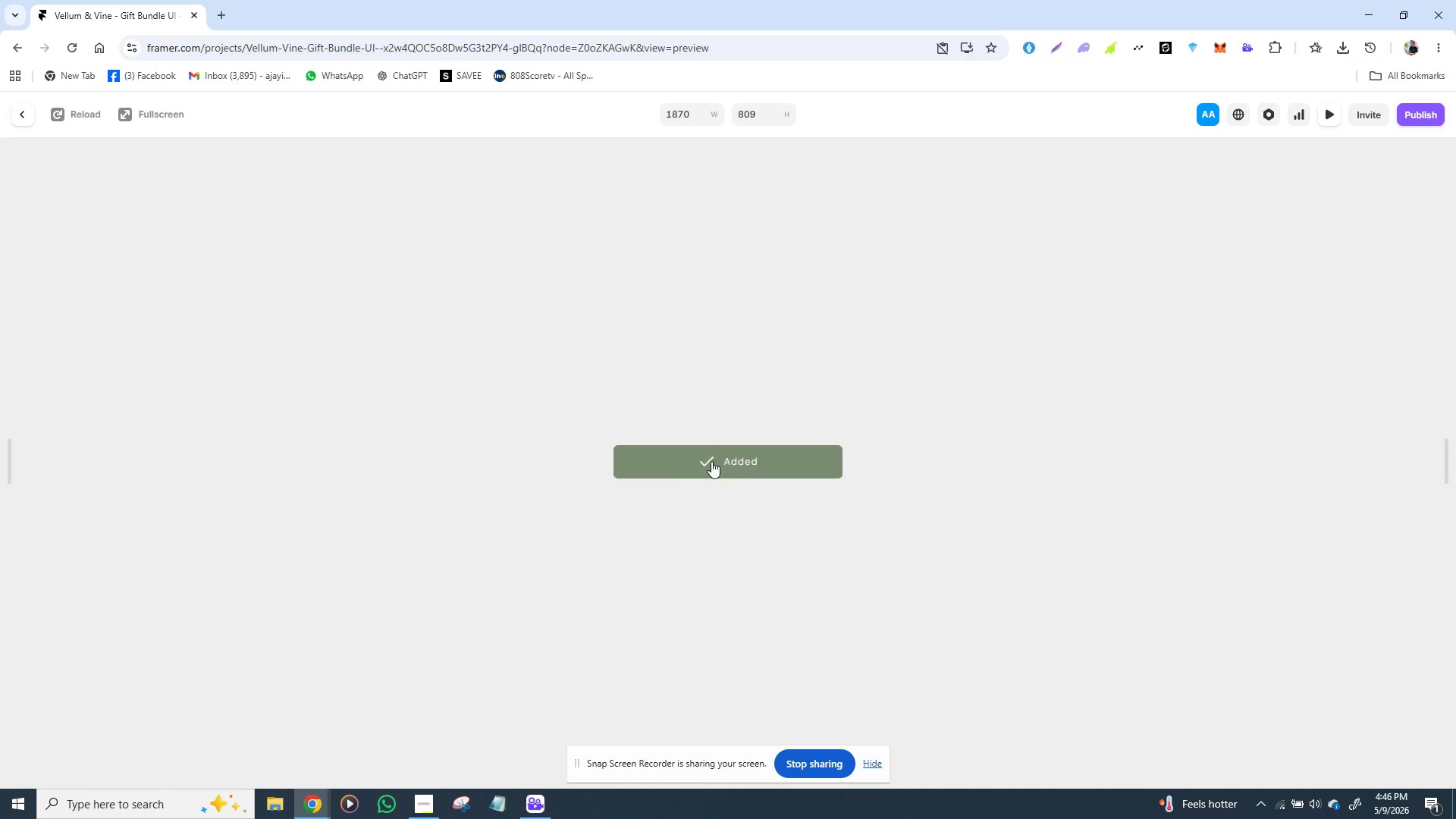 
left_click([715, 456])
 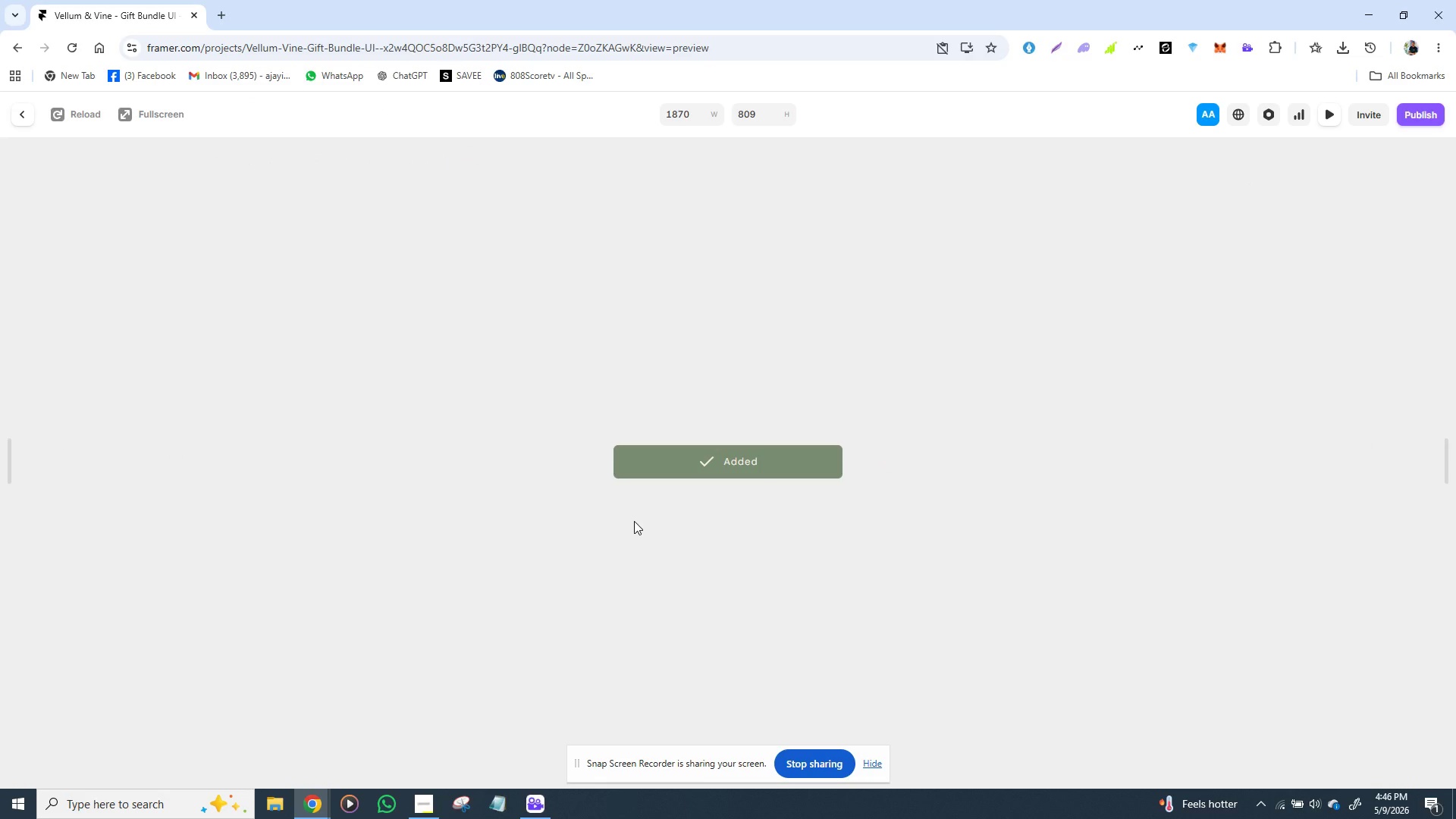 
left_click([634, 521])
 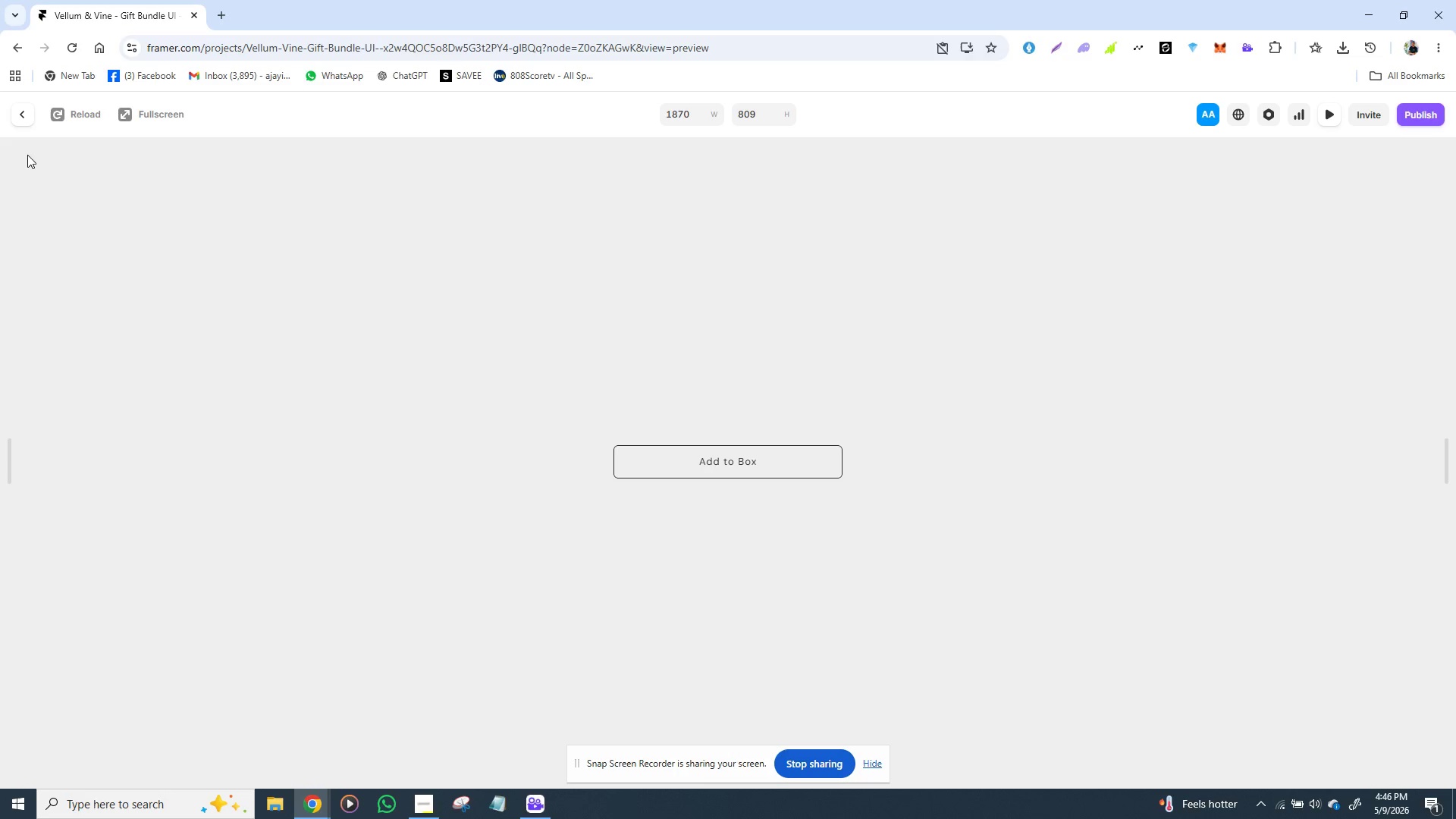 
wait(5.72)
 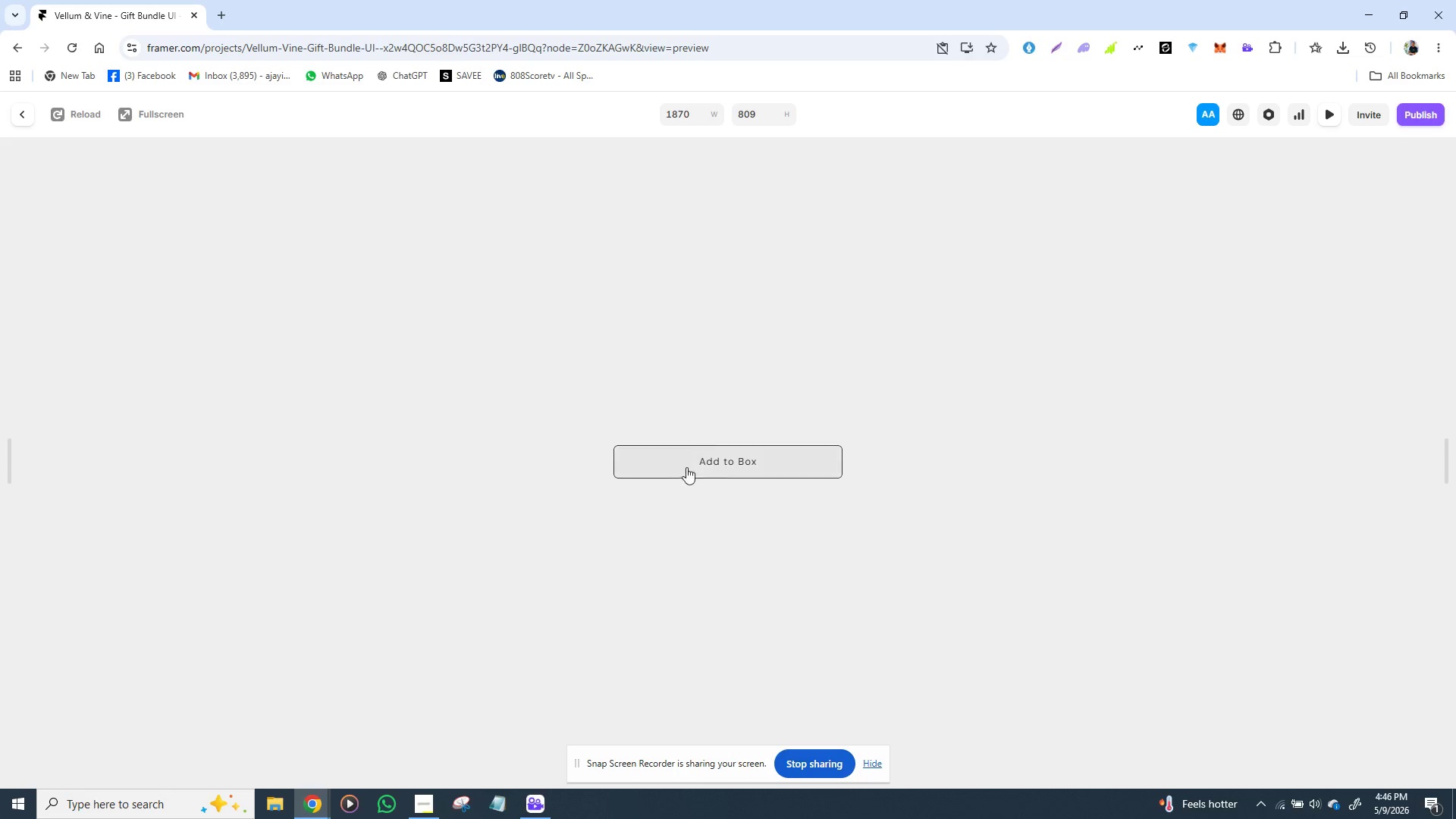 
left_click([23, 115])
 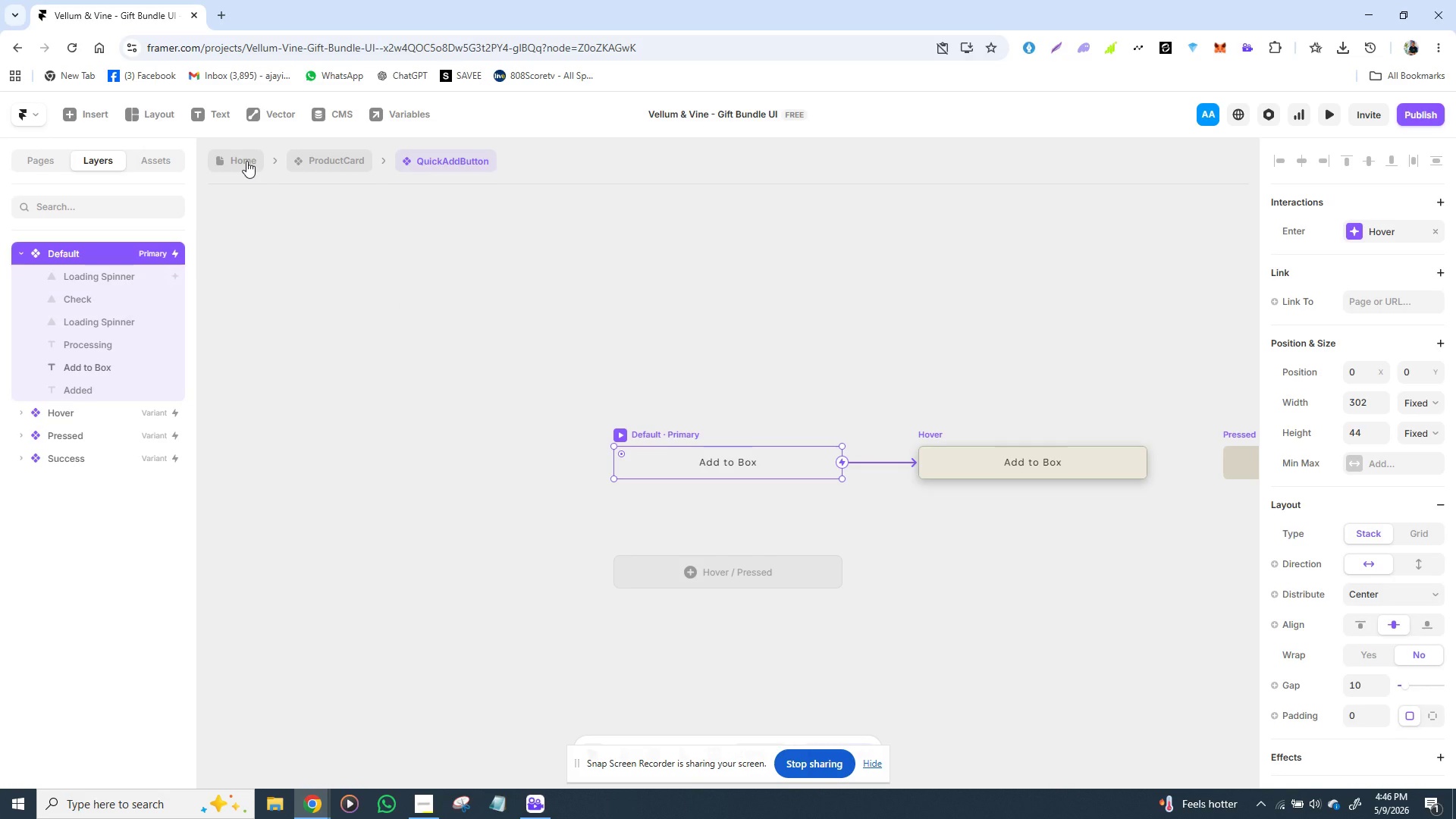 
left_click([246, 161])
 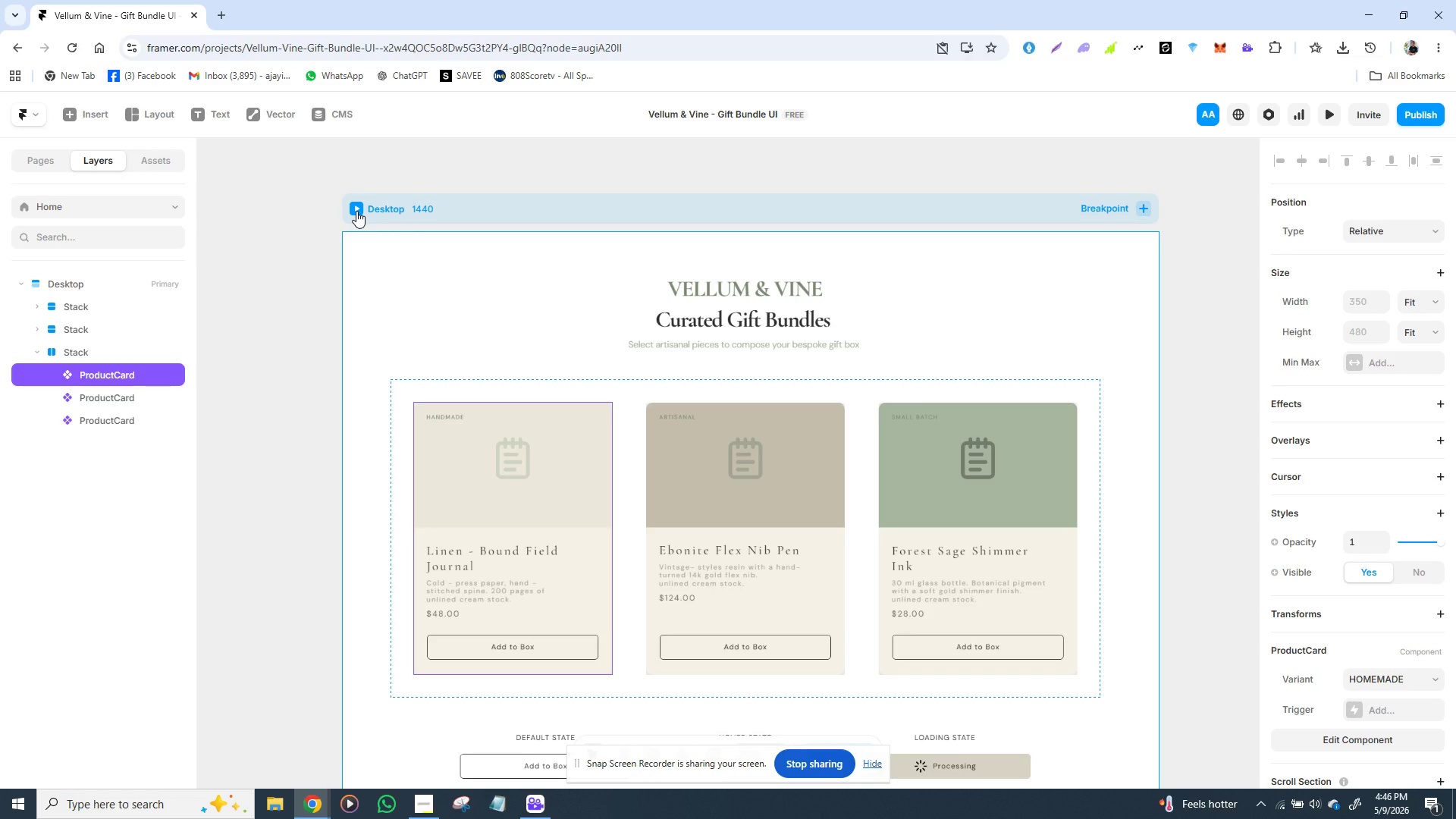 
left_click([356, 211])
 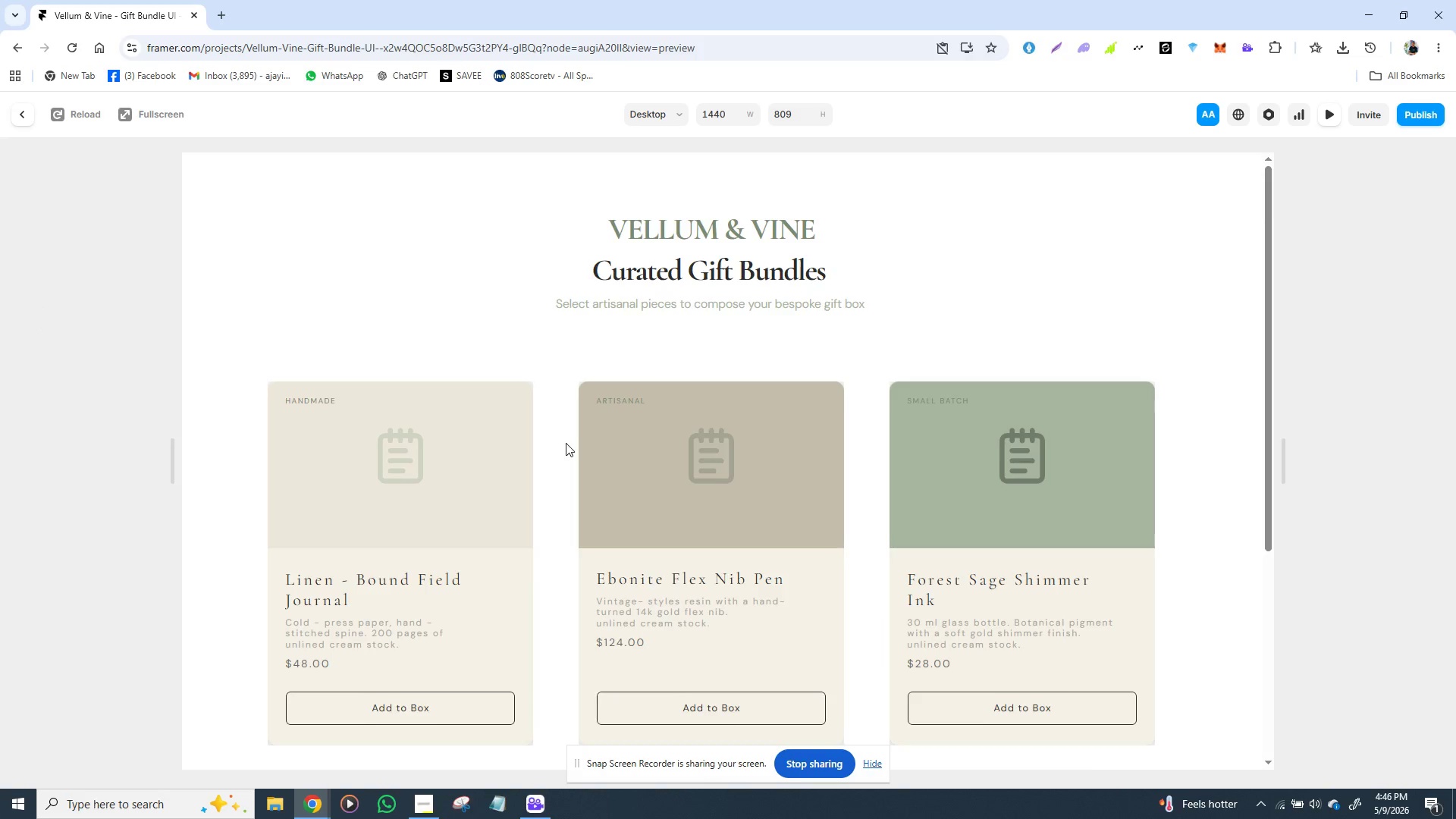 
mouse_move([537, 443])
 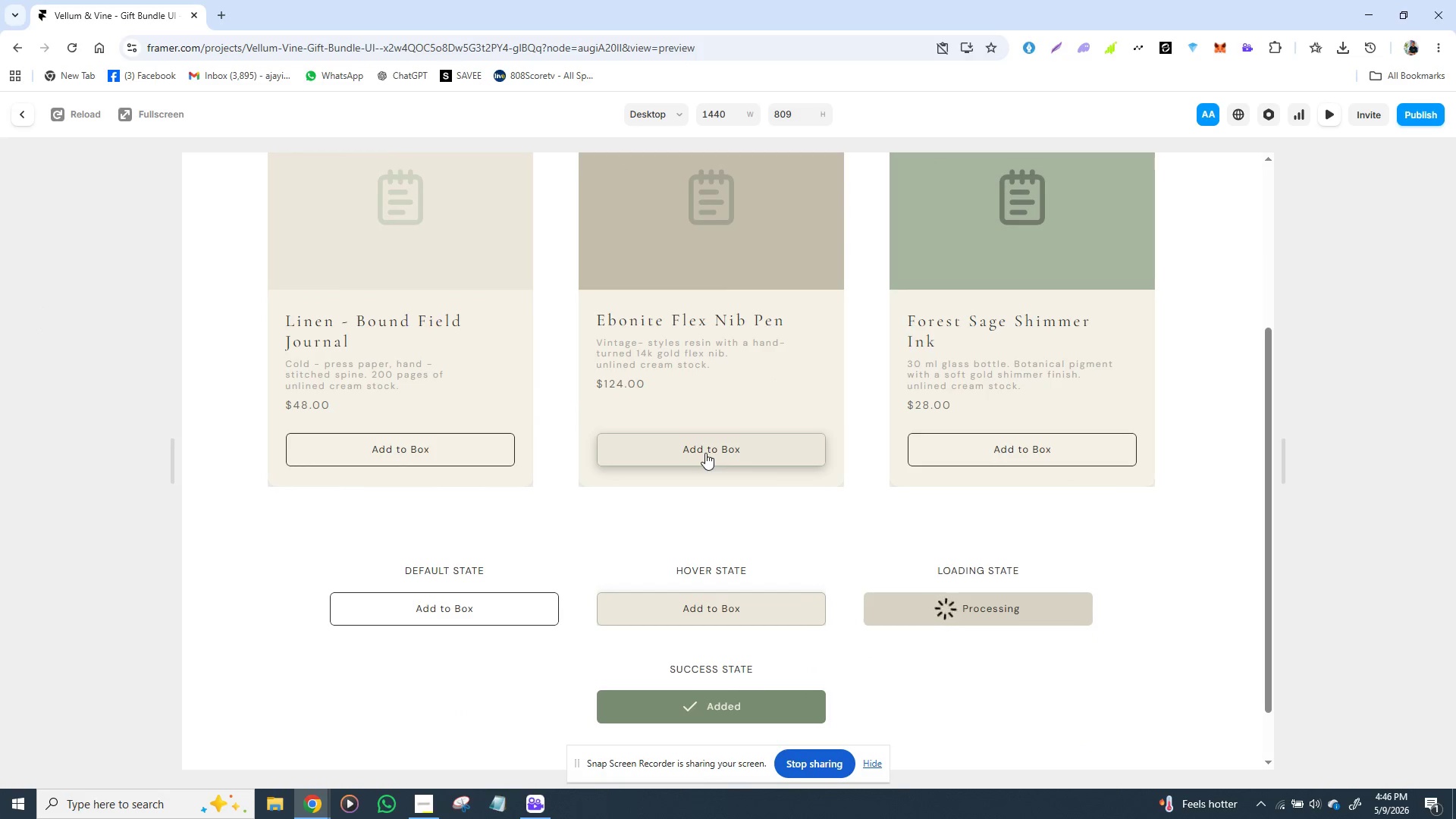 
left_click([705, 453])
 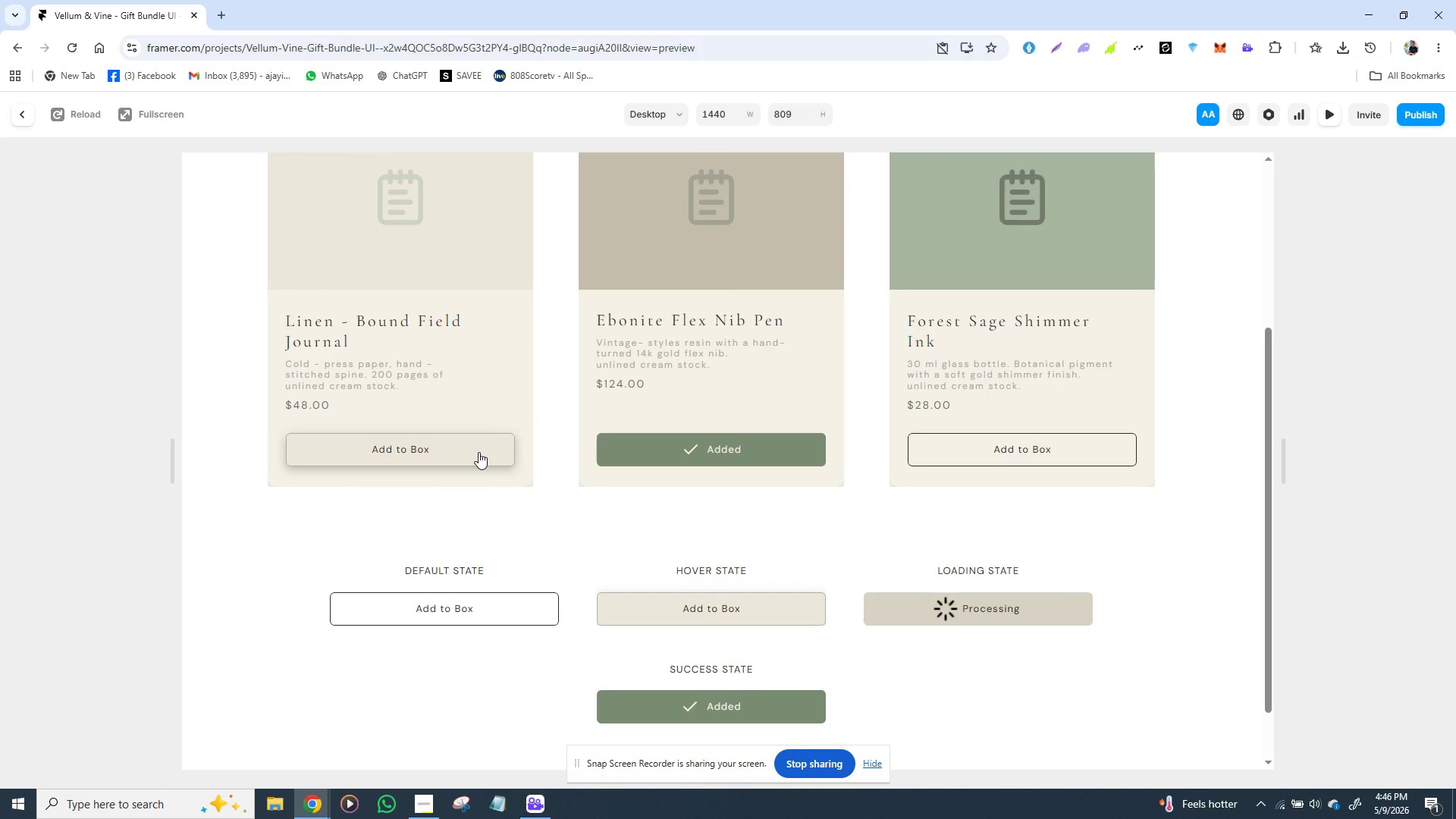 
left_click([479, 452])
 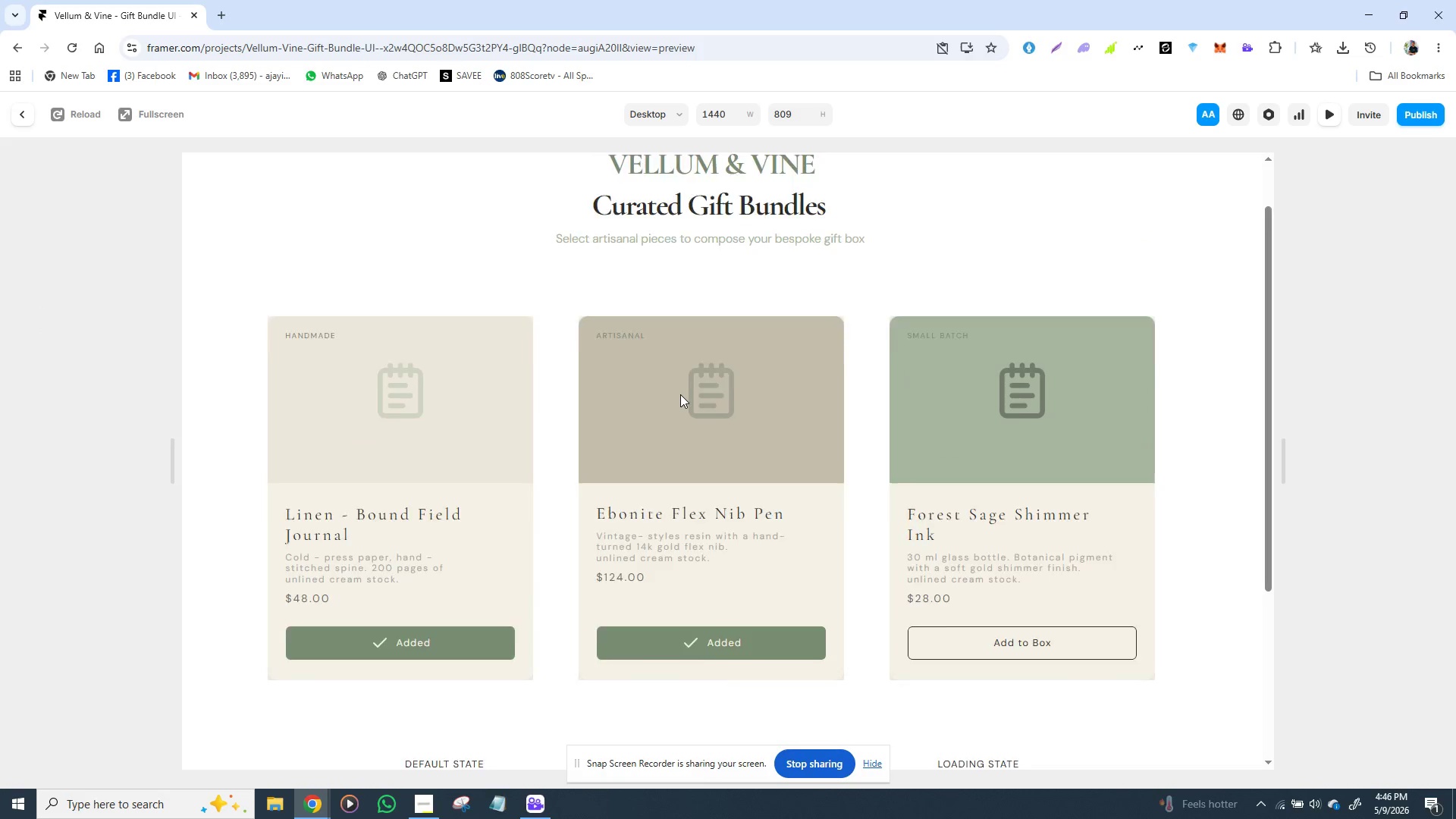 
mouse_move([689, 409])
 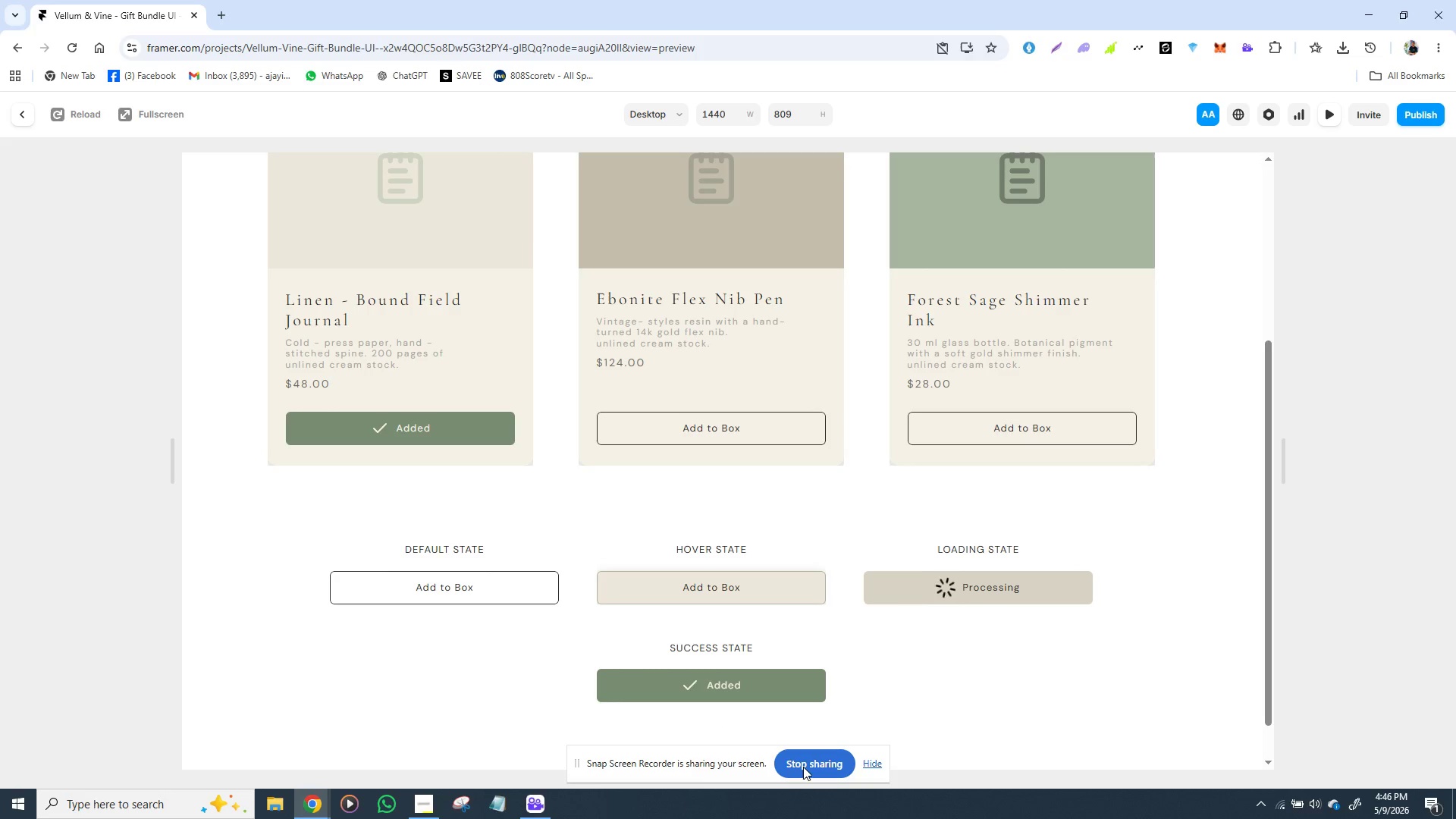 
left_click([803, 767])
 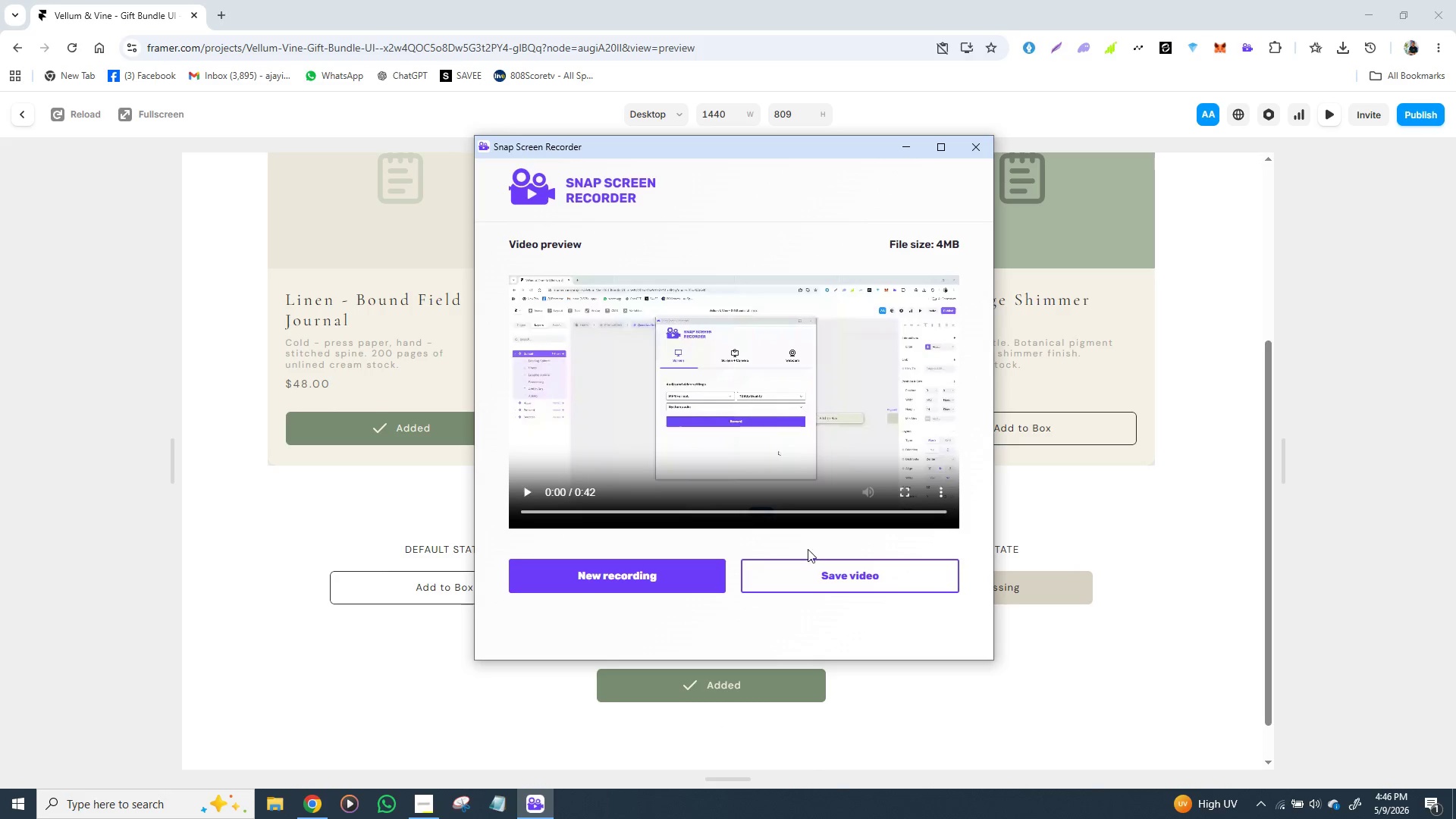 
left_click([806, 584])
 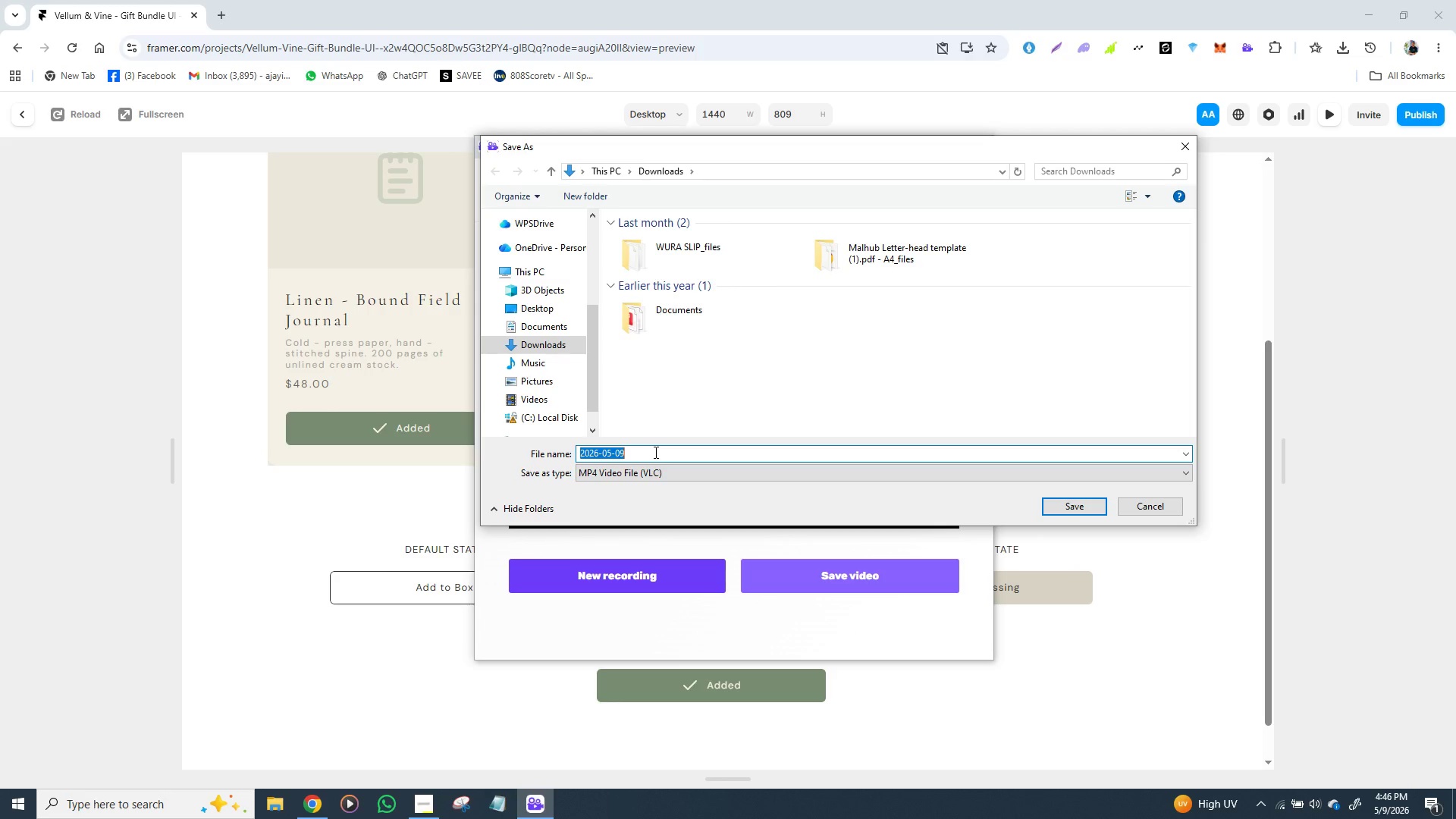 
wait(6.72)
 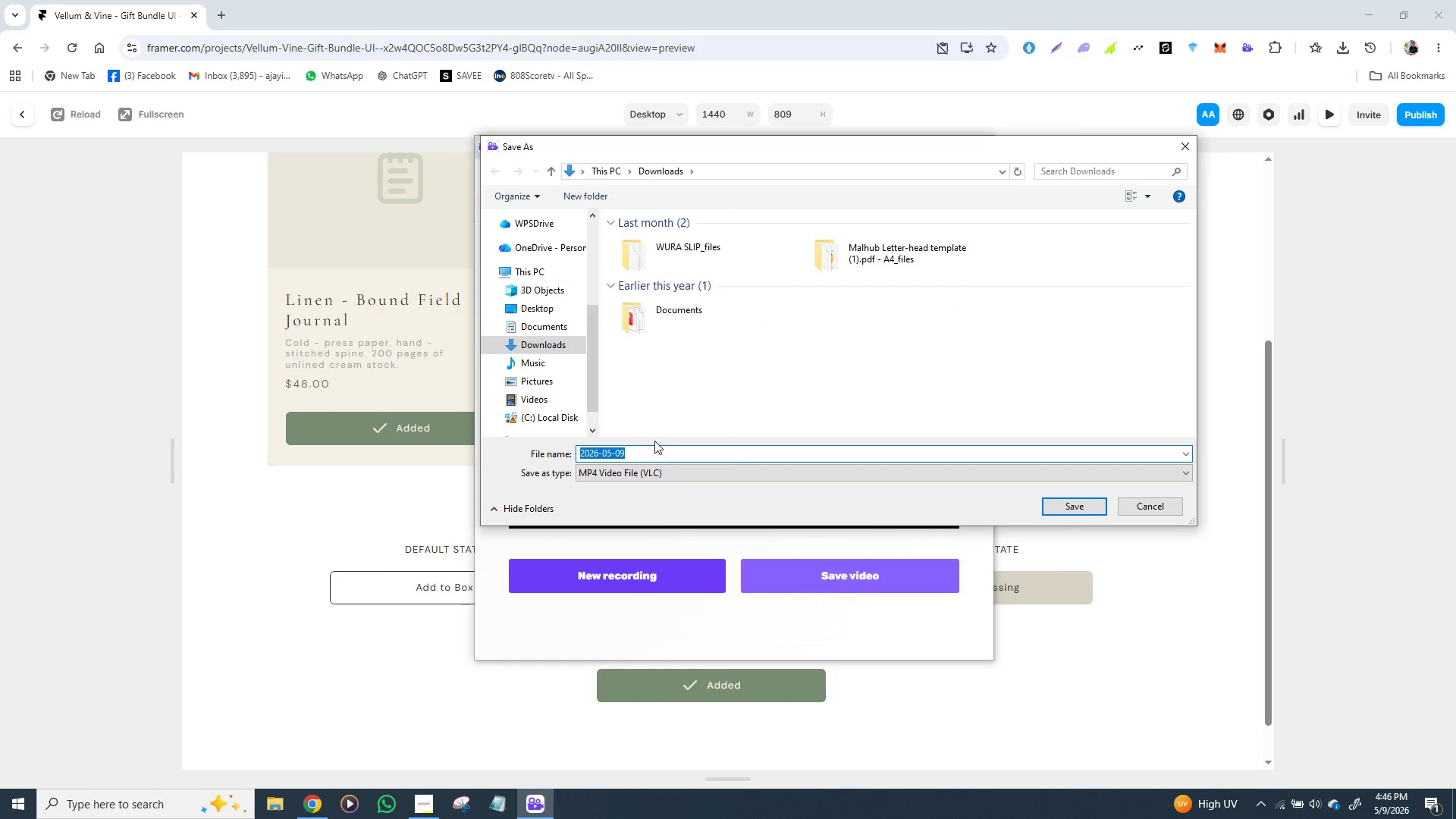 
type(Screen recon)
key(Backspace)
type(rd)
 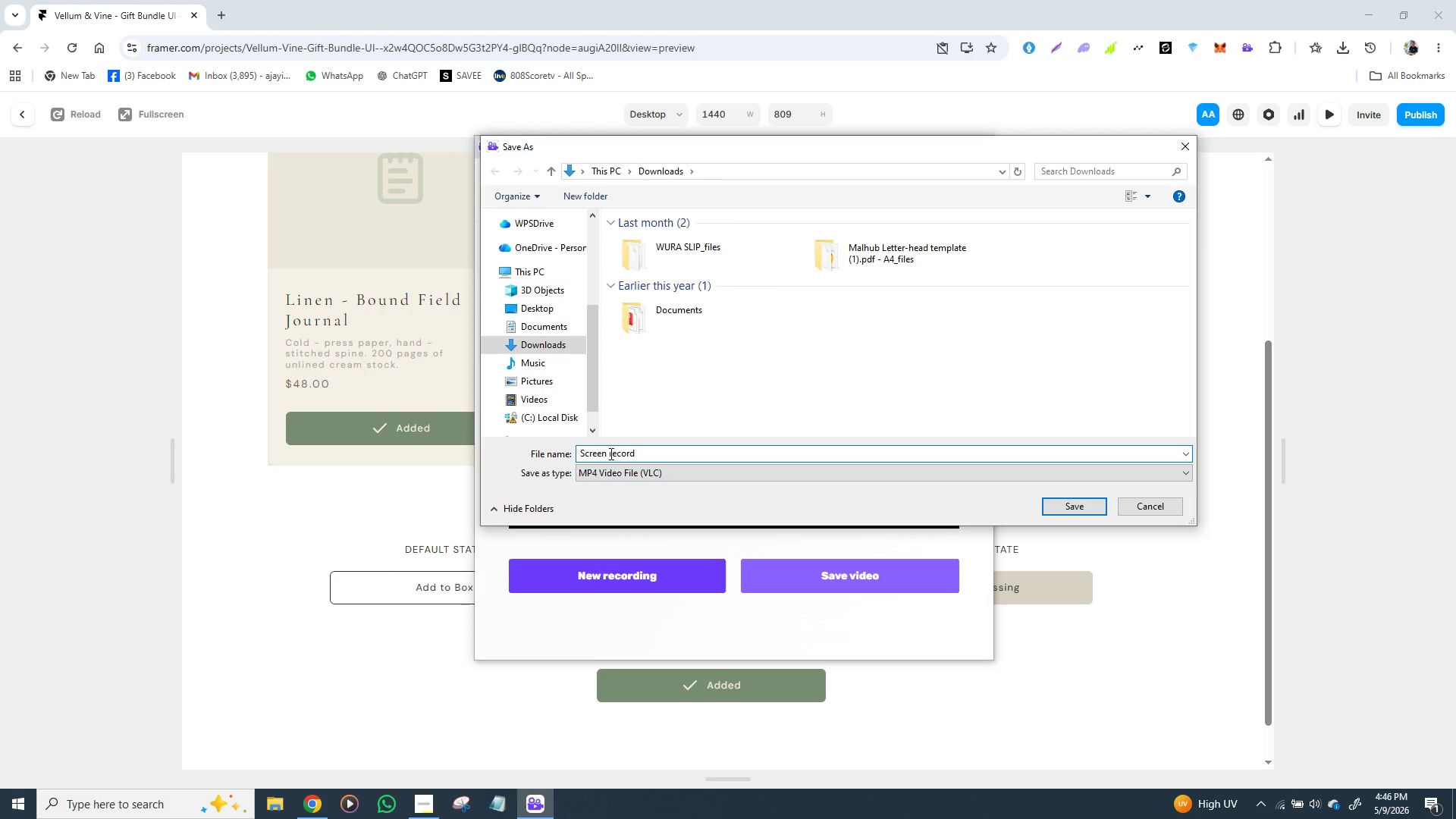 
left_click([610, 453])
 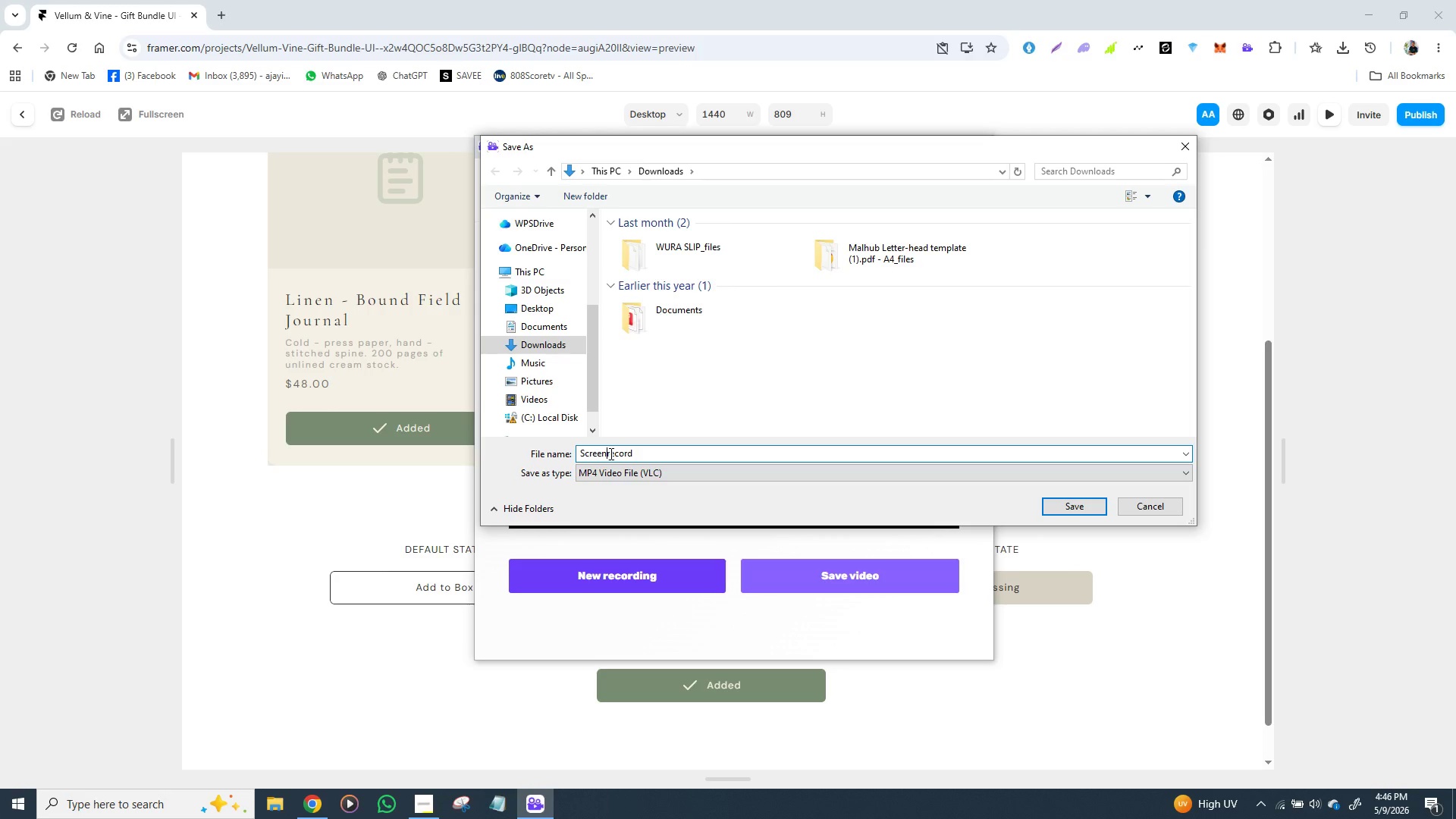 
key(Backspace)
 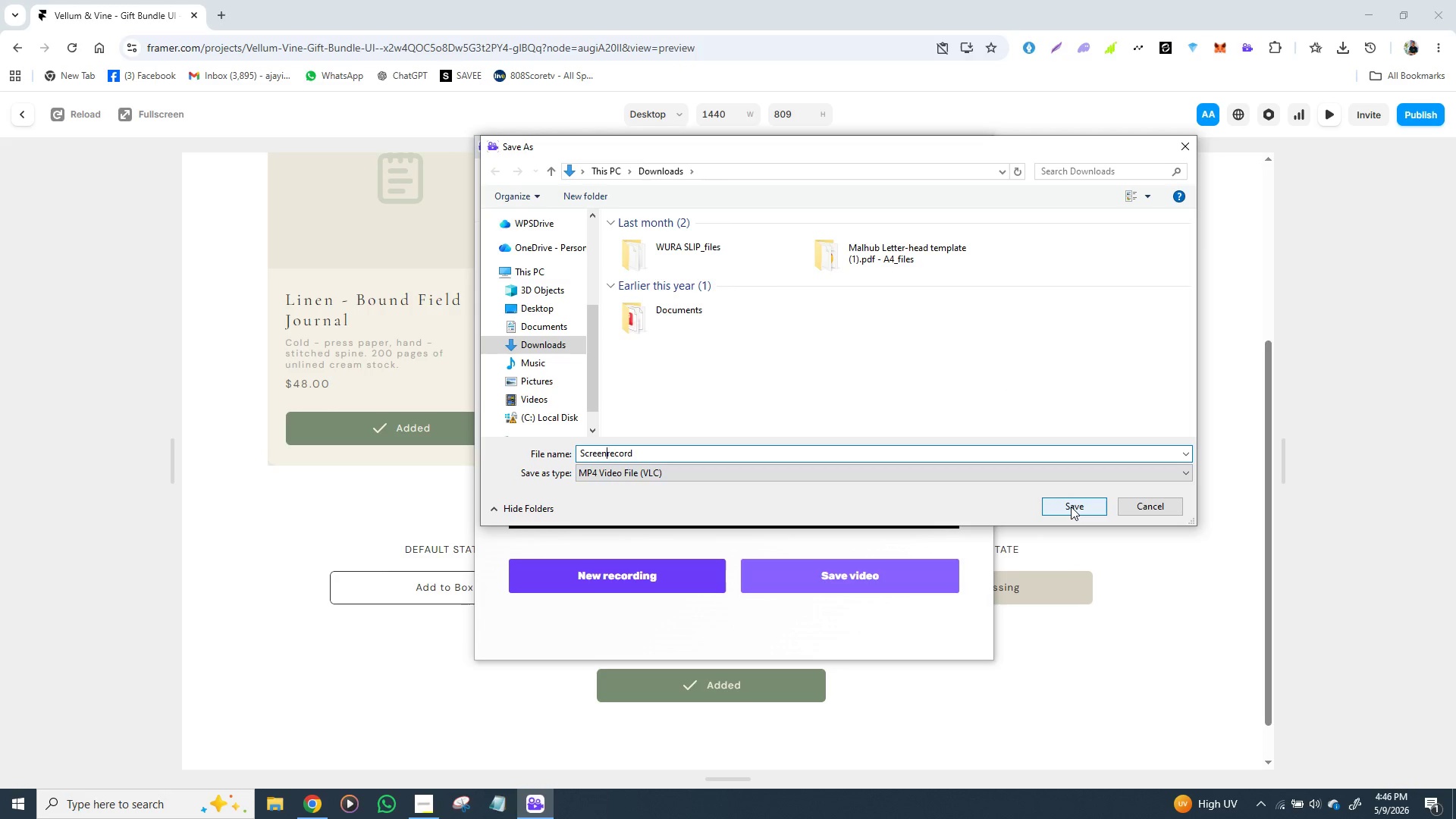 
left_click([1071, 507])
 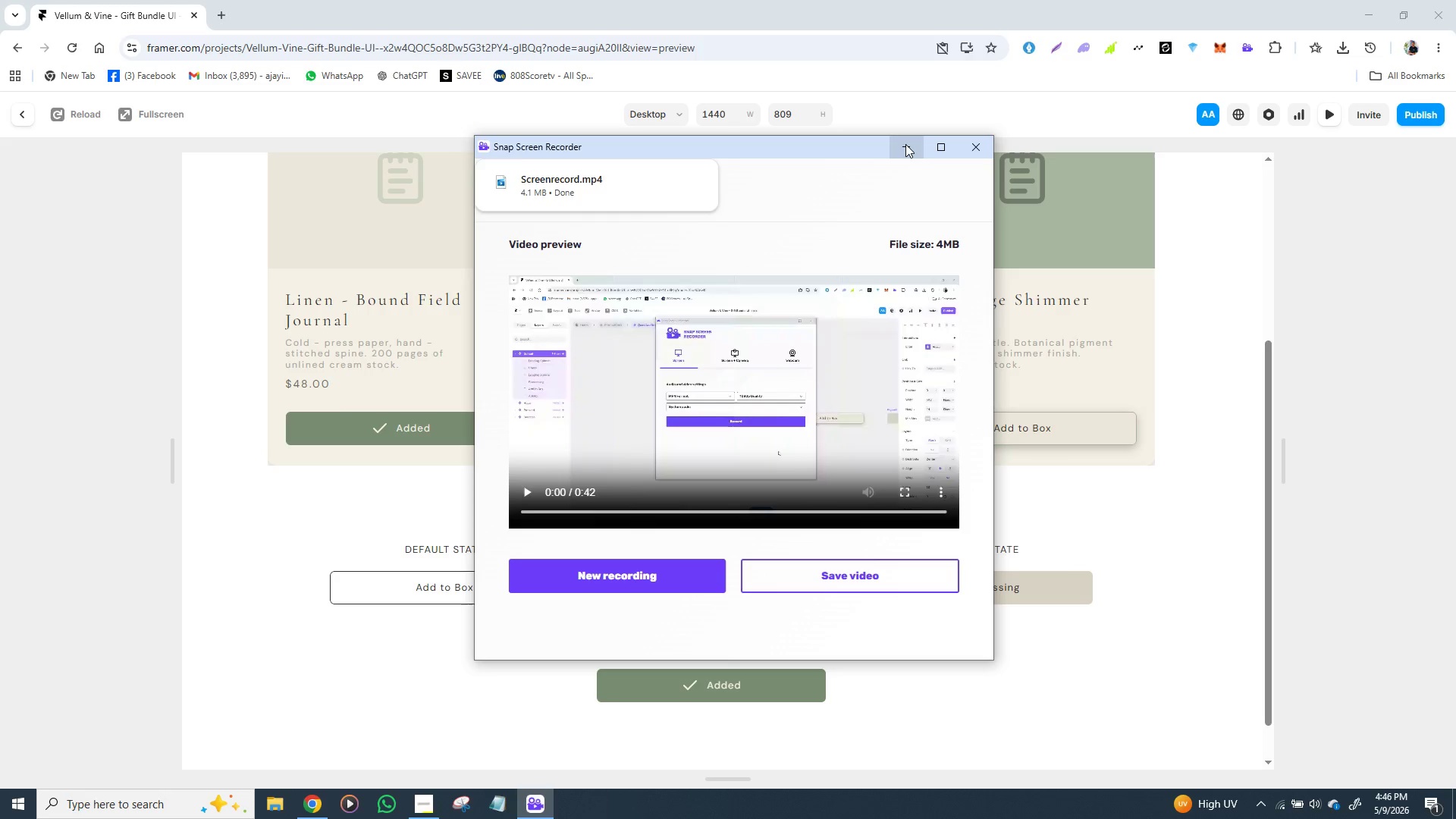 
left_click([905, 144])
 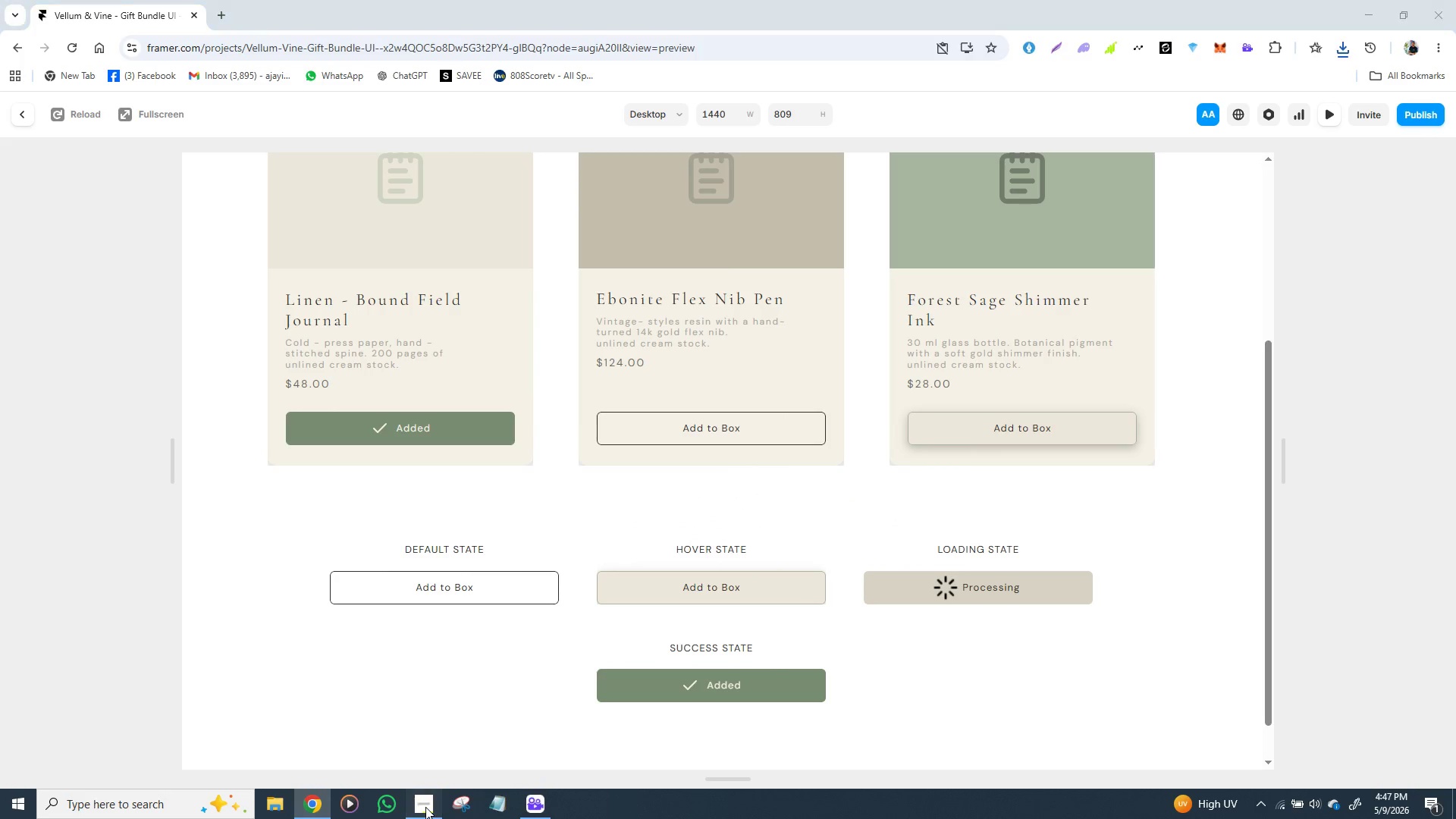 
left_click([425, 807])